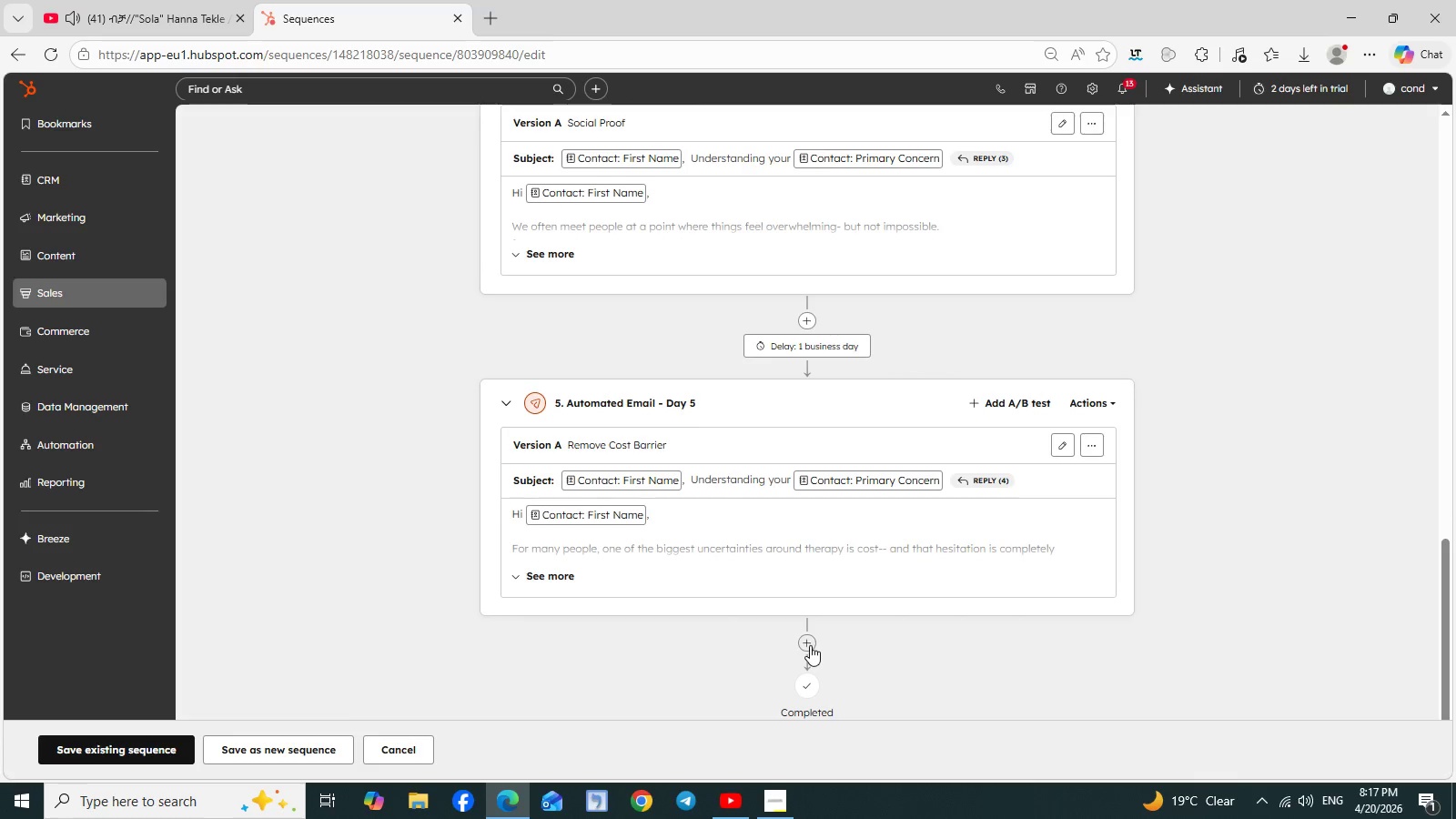 
left_click([810, 645])
 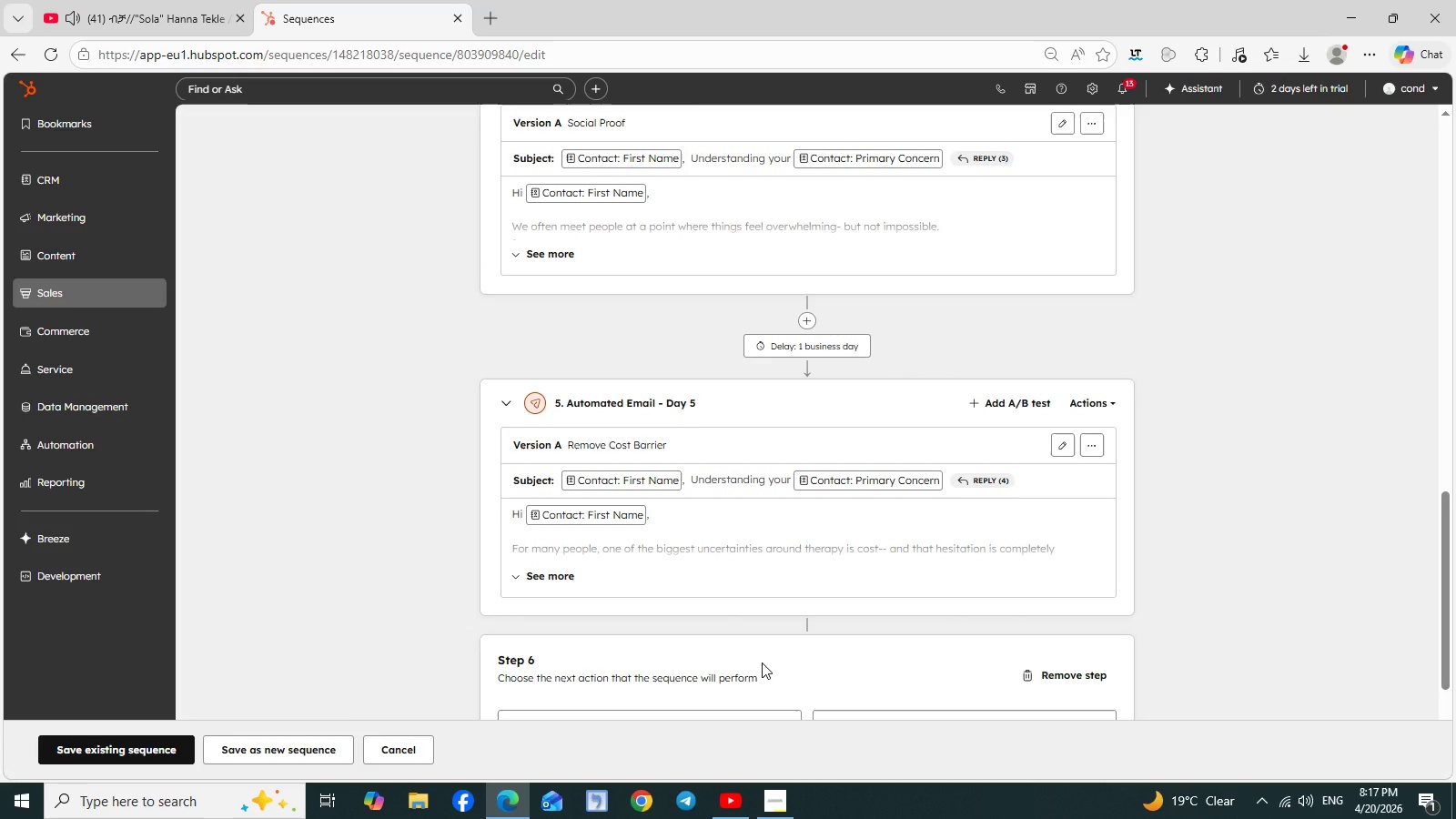 
scroll: coordinate [762, 662], scroll_direction: down, amount: 7.0
 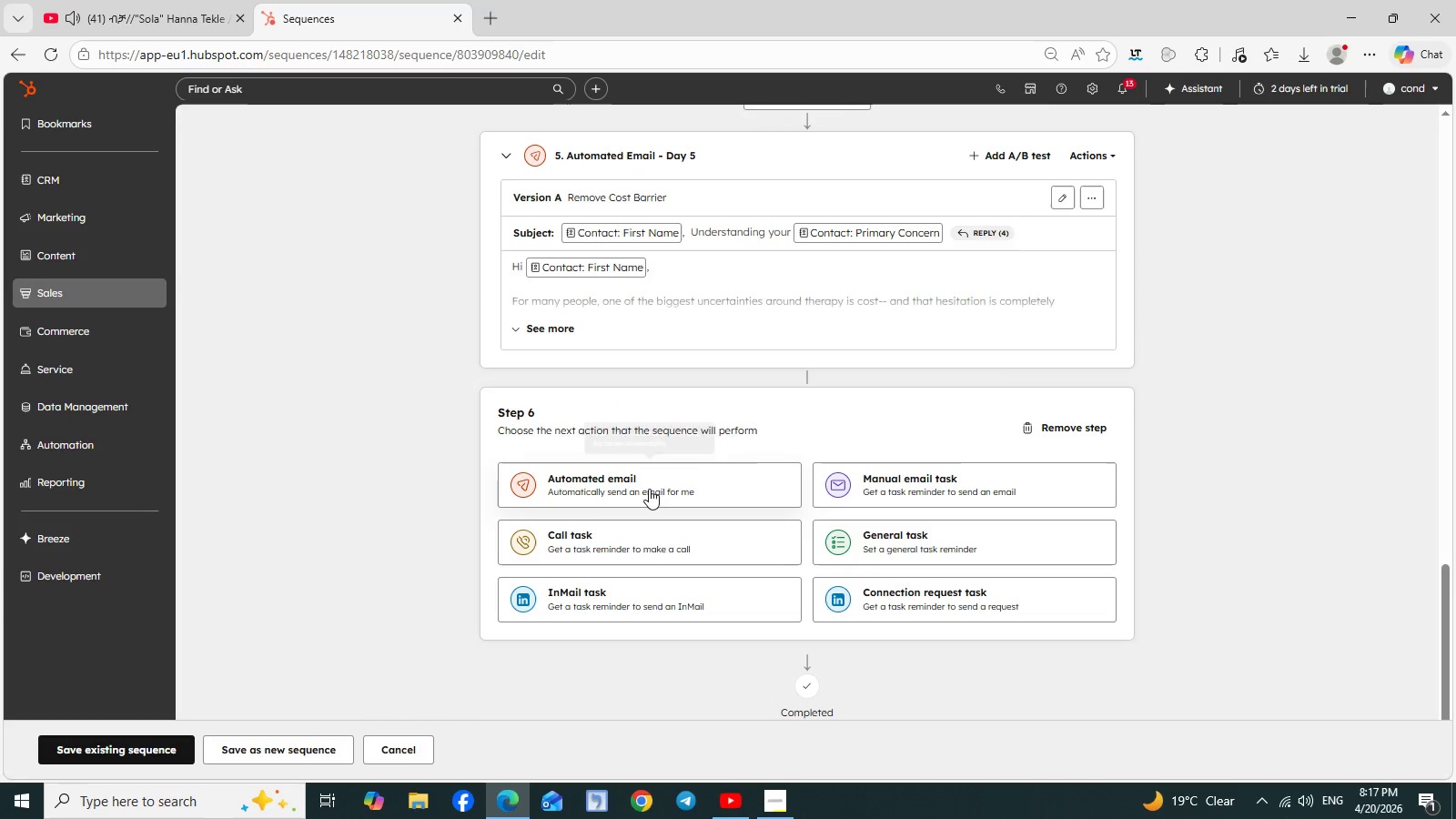 
left_click([649, 489])
 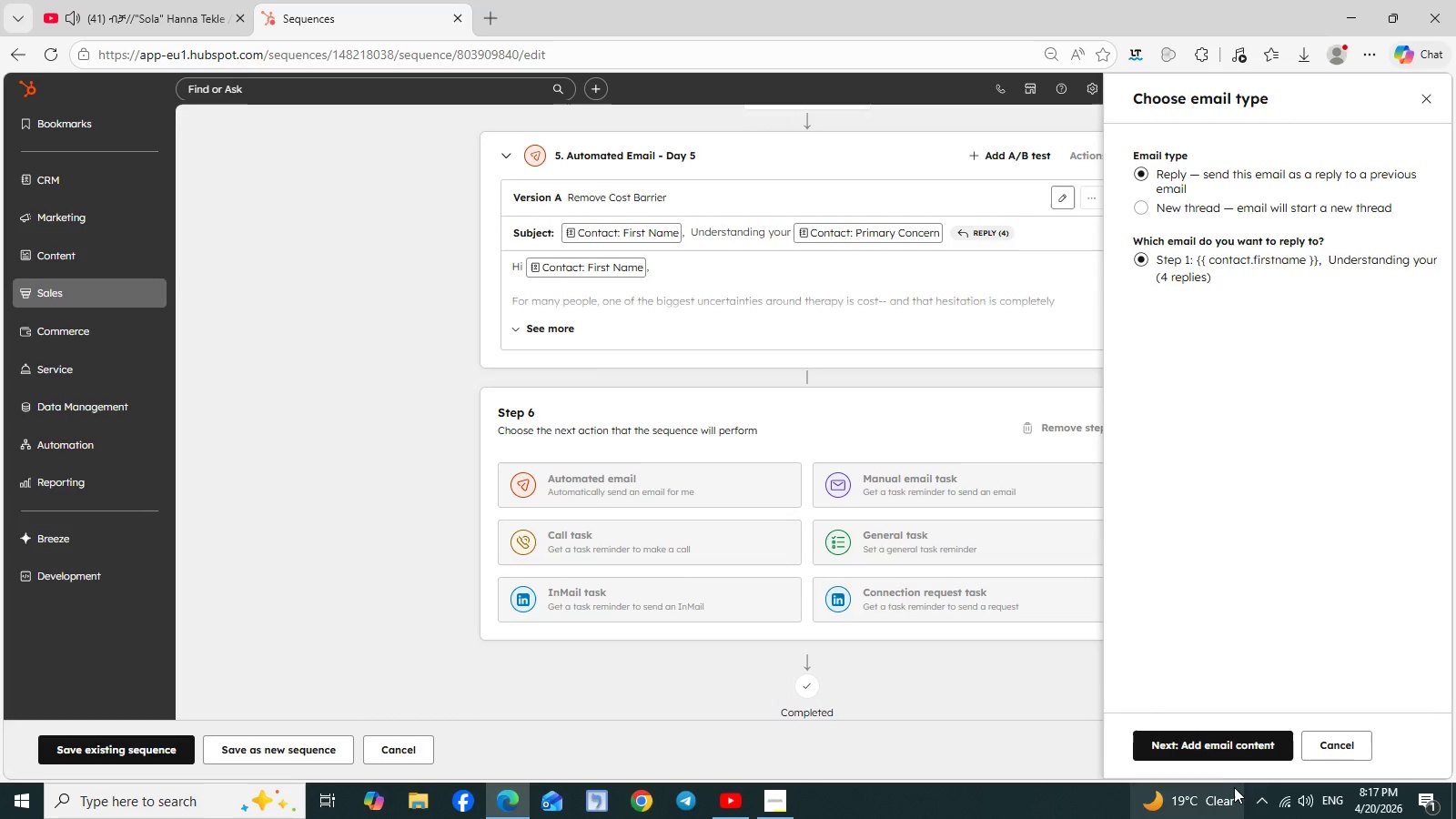 
left_click([1234, 737])
 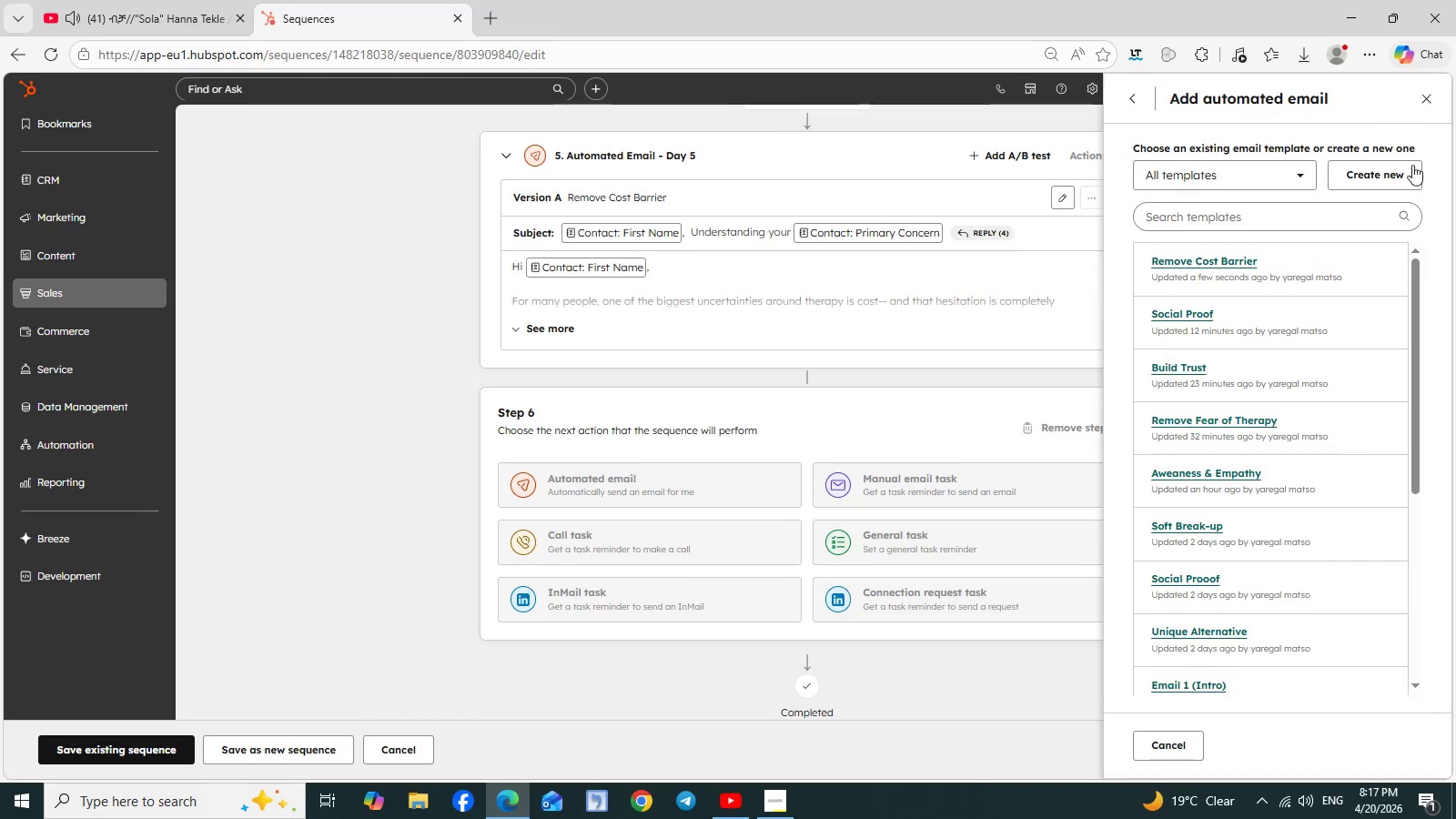 
left_click([1375, 184])
 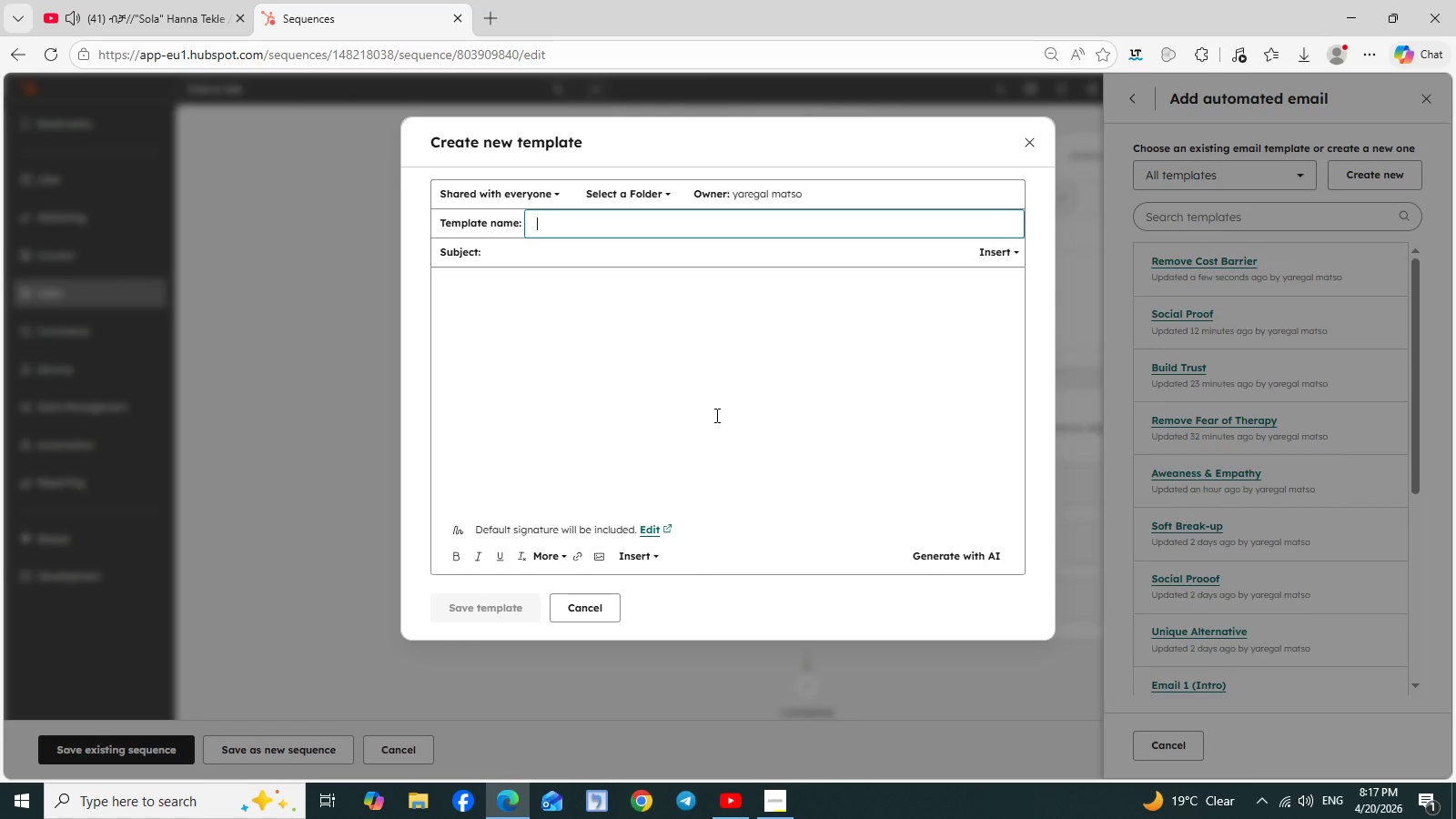 
wait(6.88)
 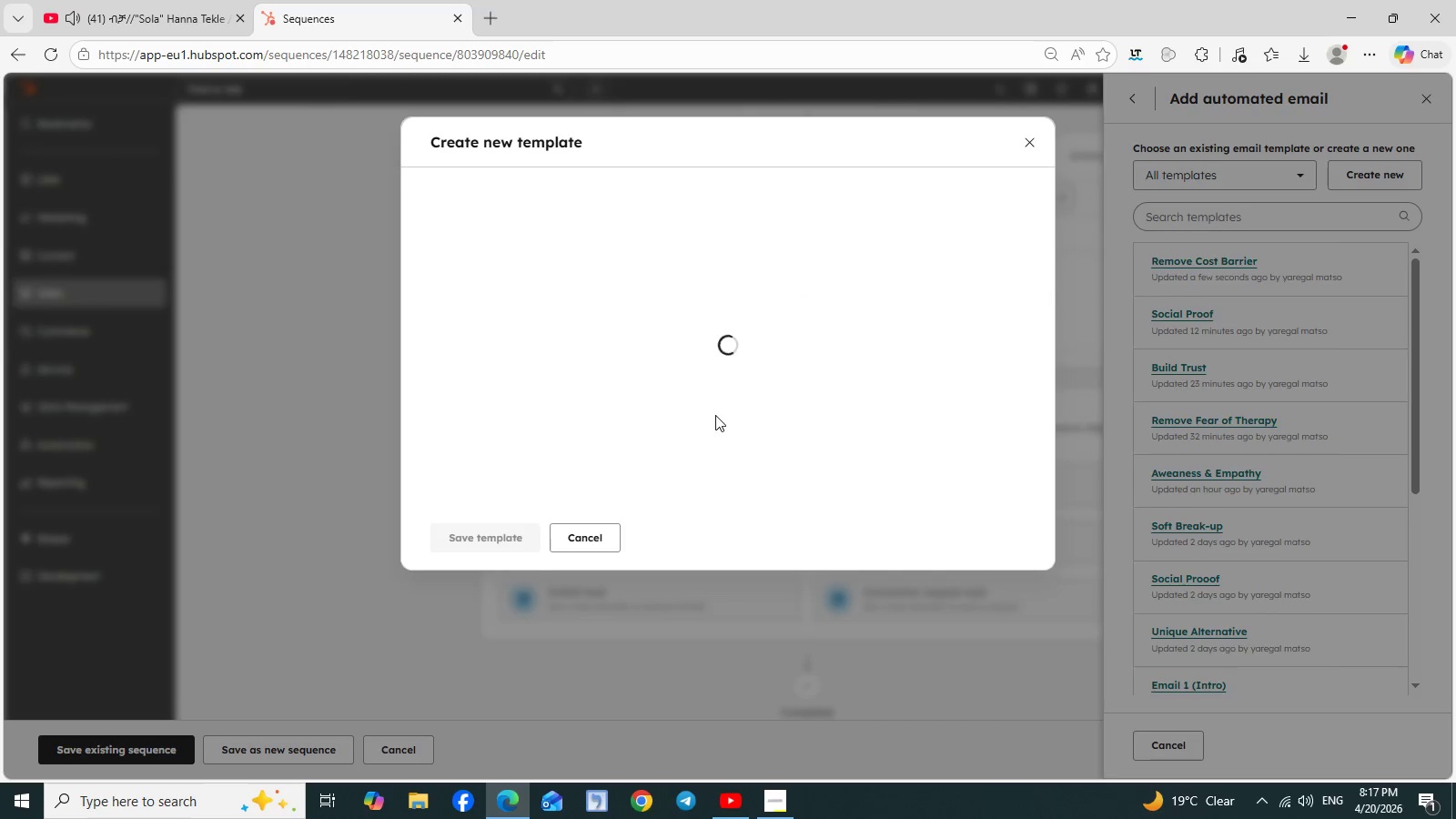 
type(Gentle Conversion)
 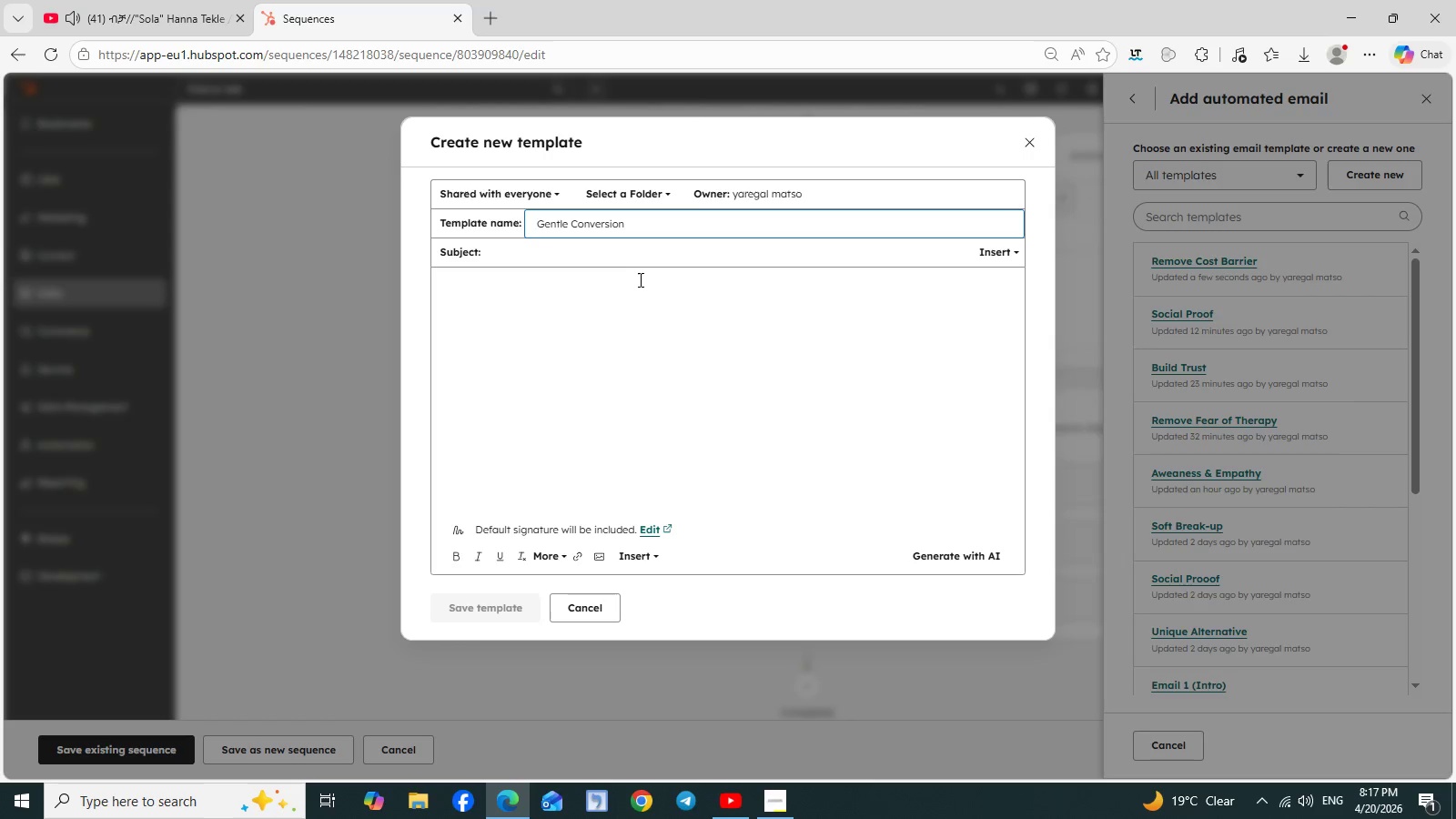 
left_click([542, 270])
 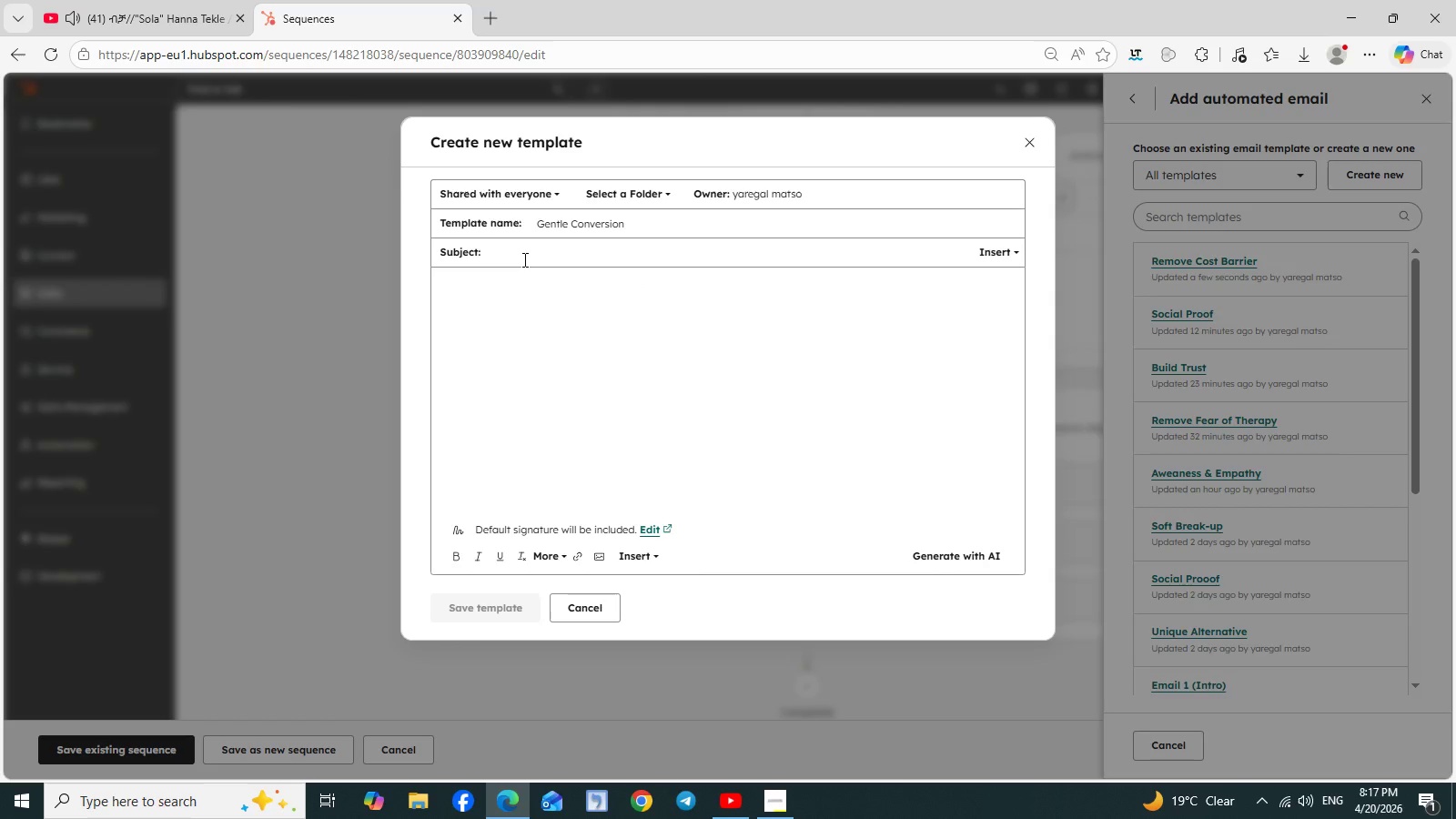 
left_click([523, 259])
 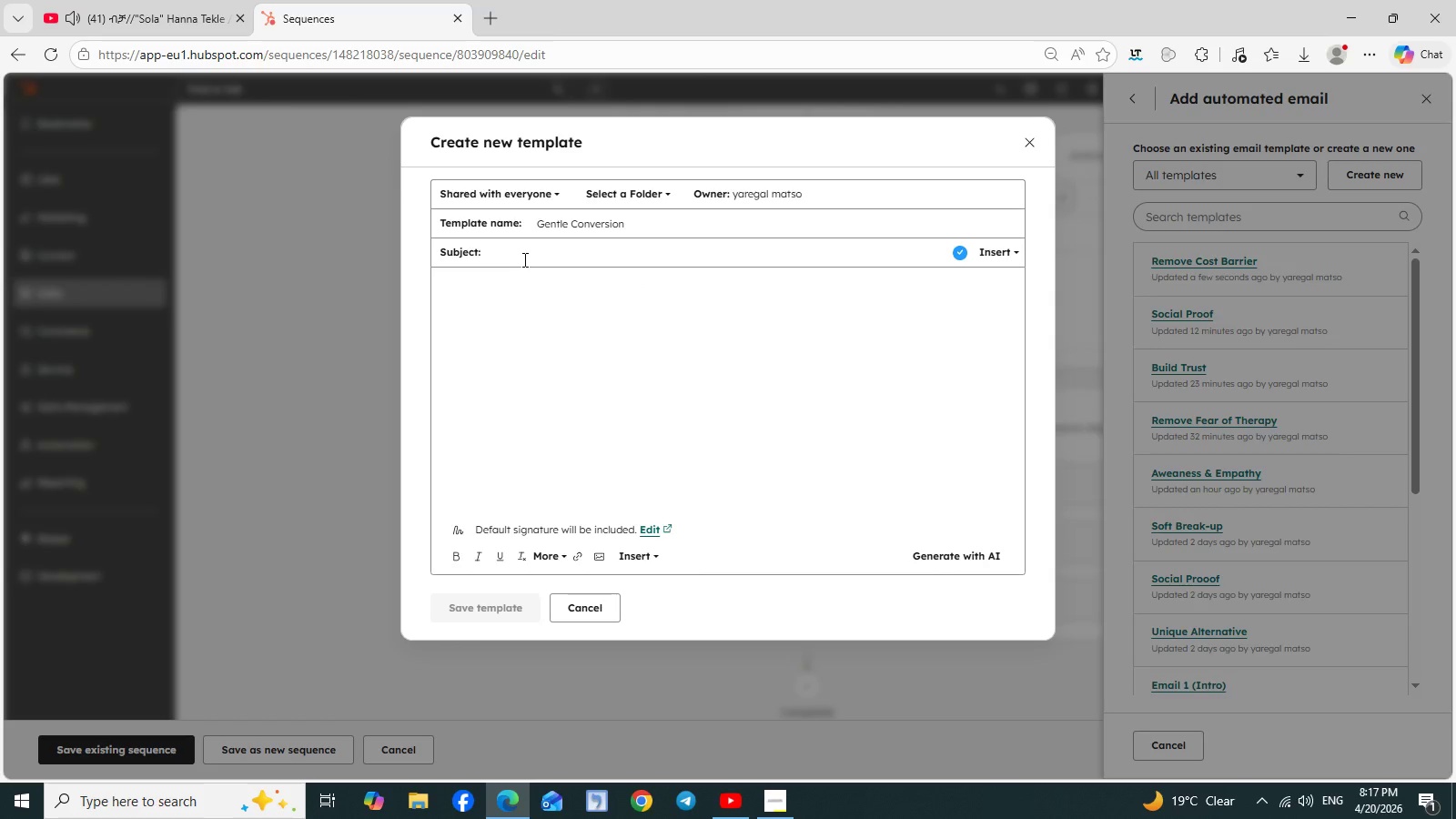 
type(When you're ready, we are)
 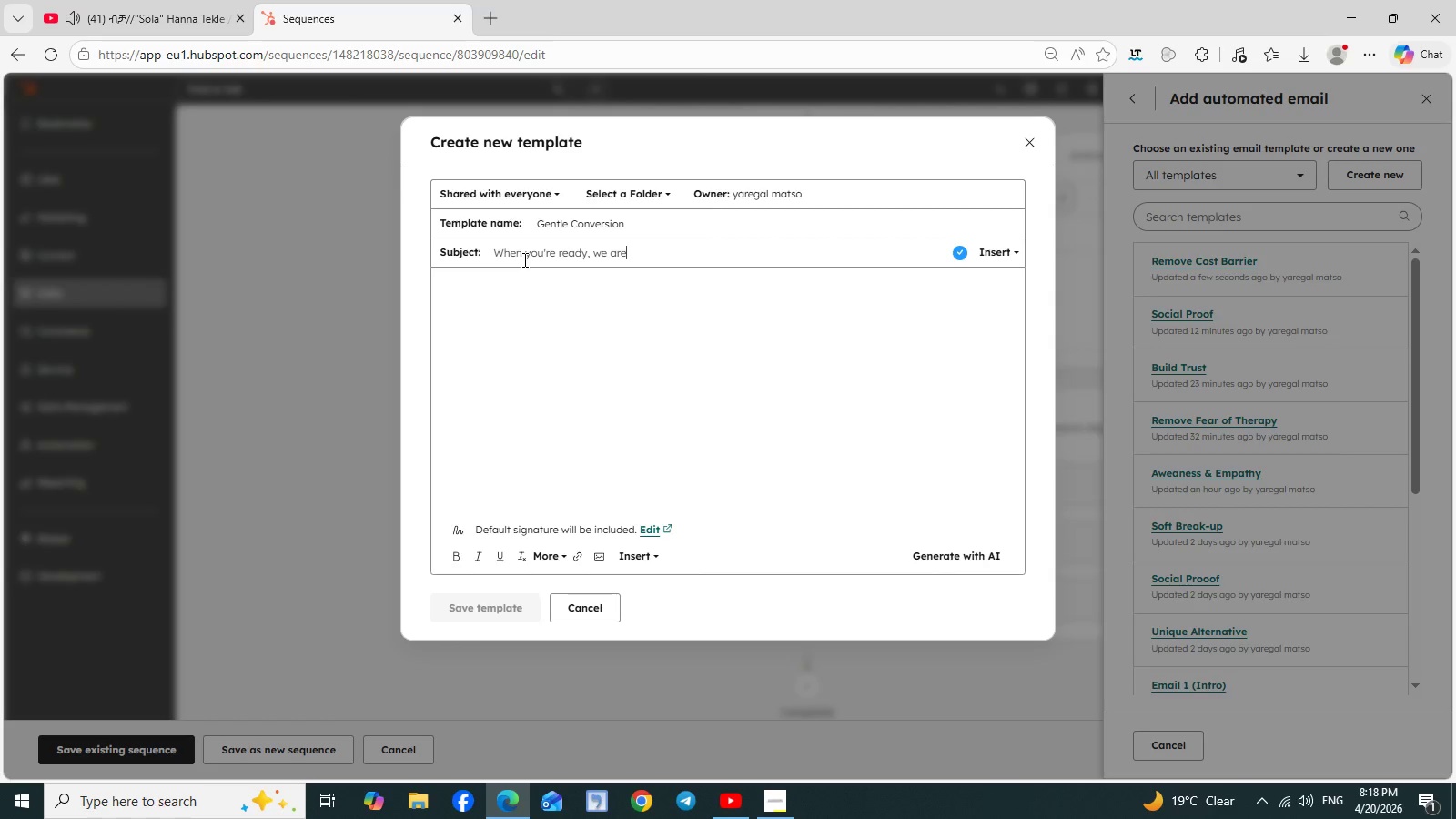 
type( here.)
 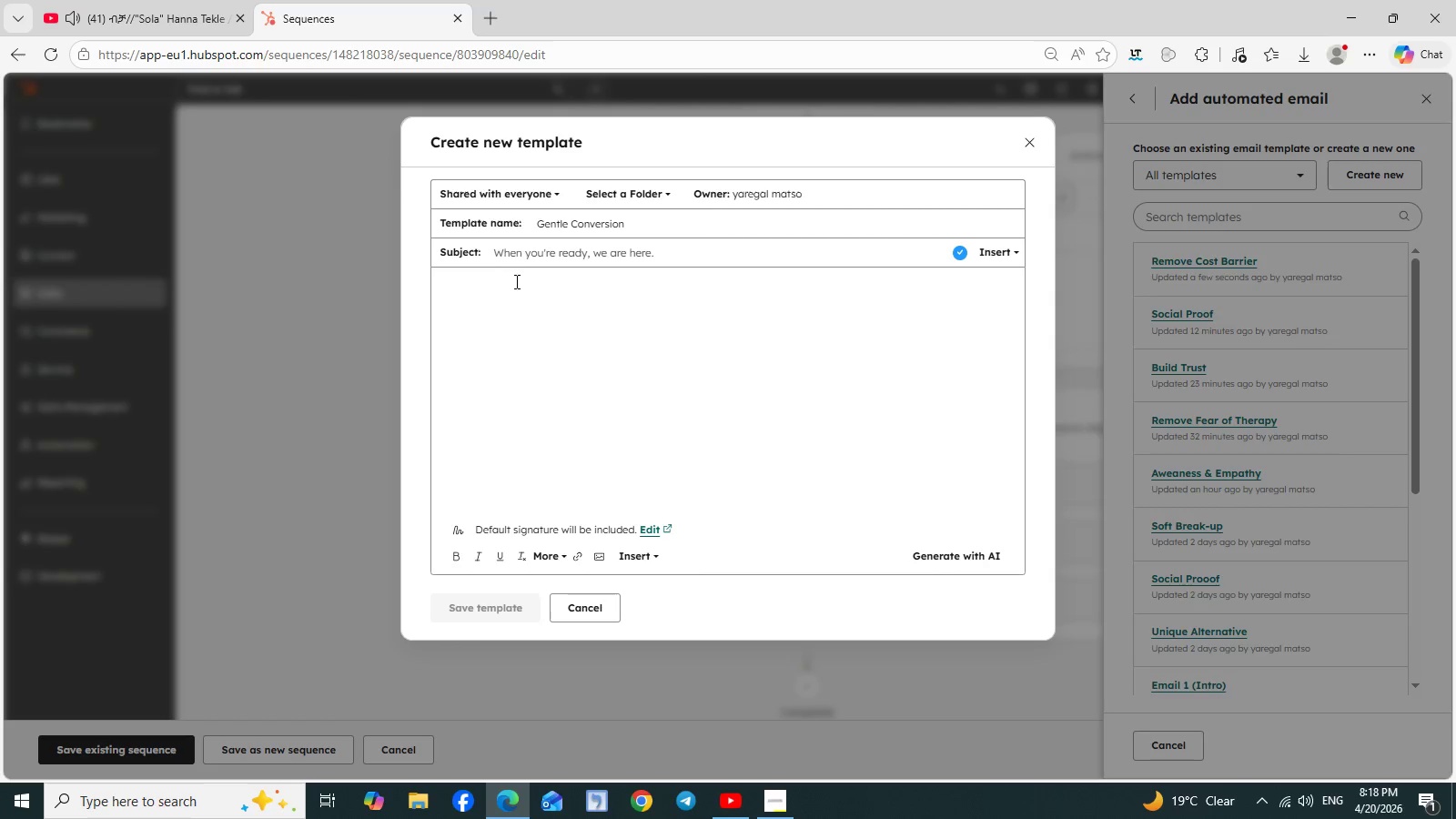 
left_click([500, 285])
 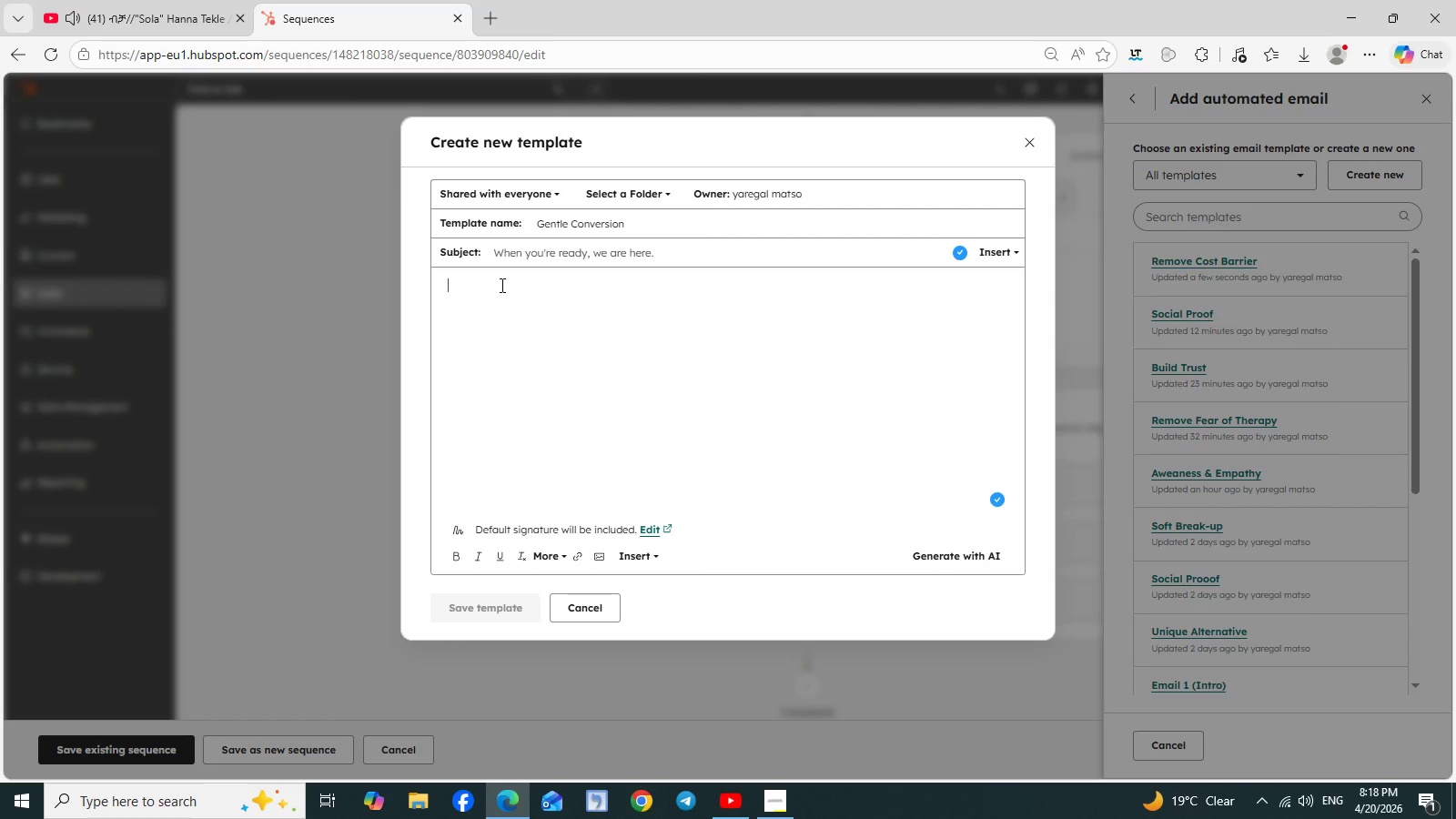 
type(Hi )
 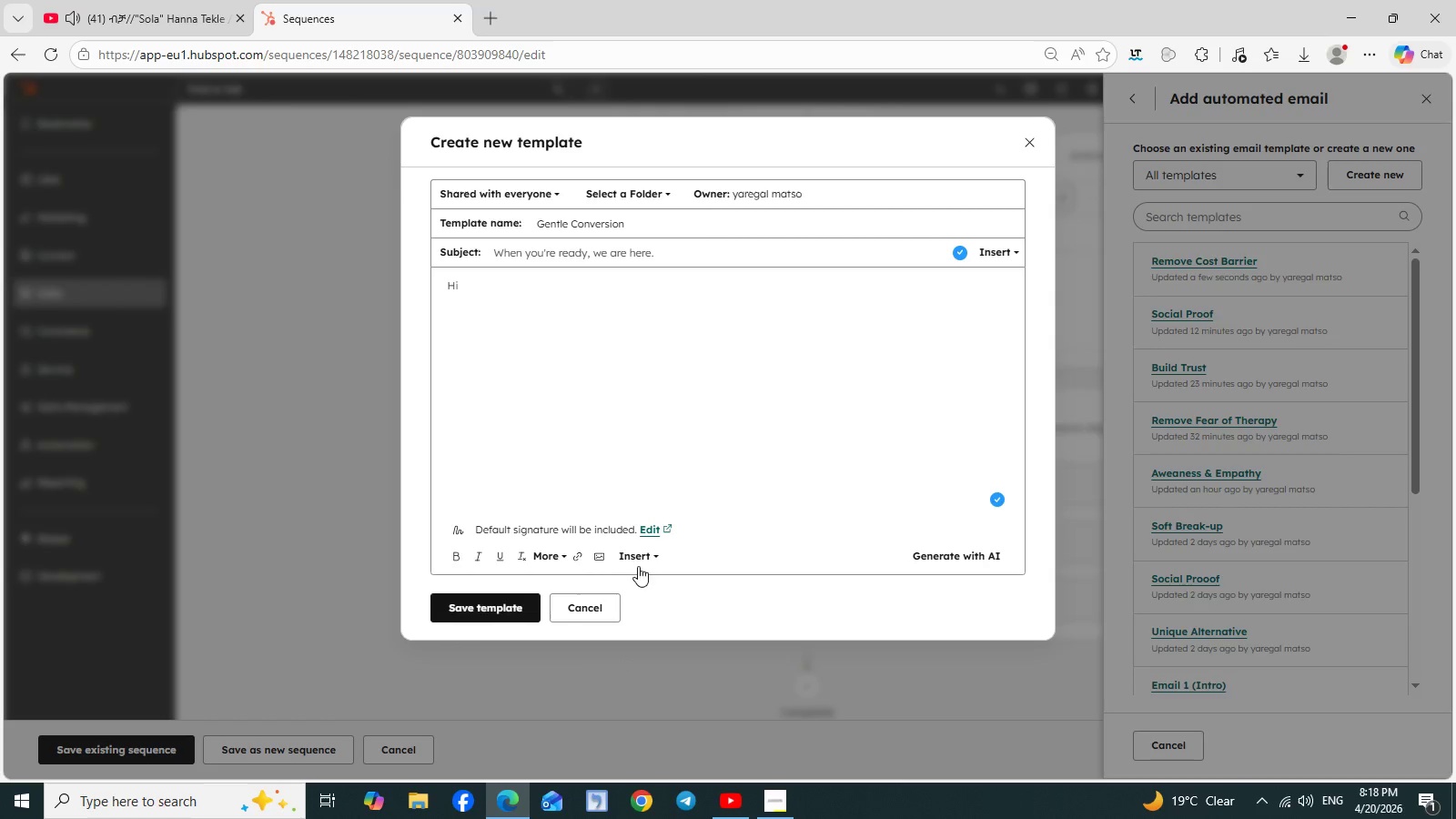 
left_click([655, 563])
 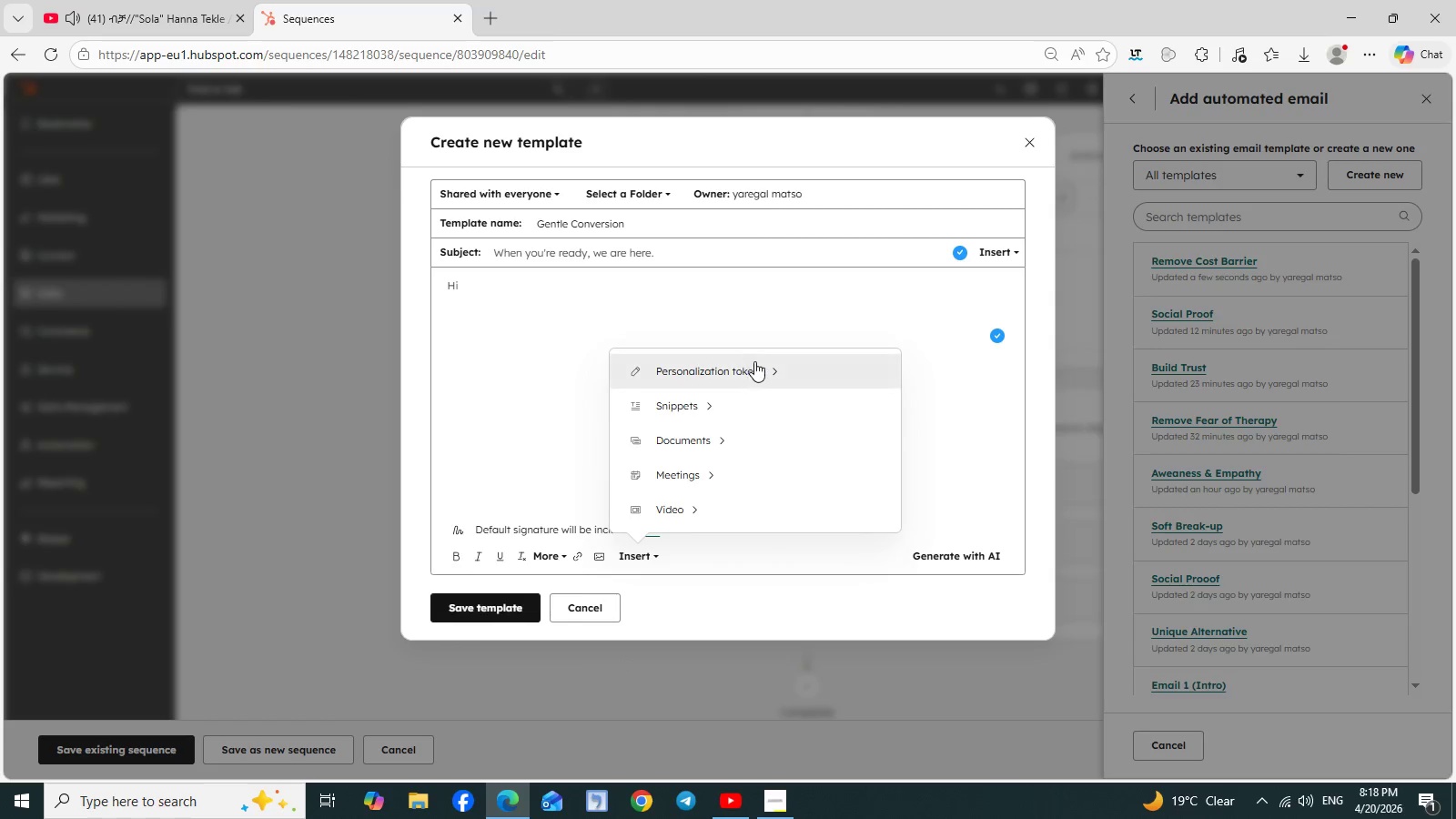 
left_click([759, 365])
 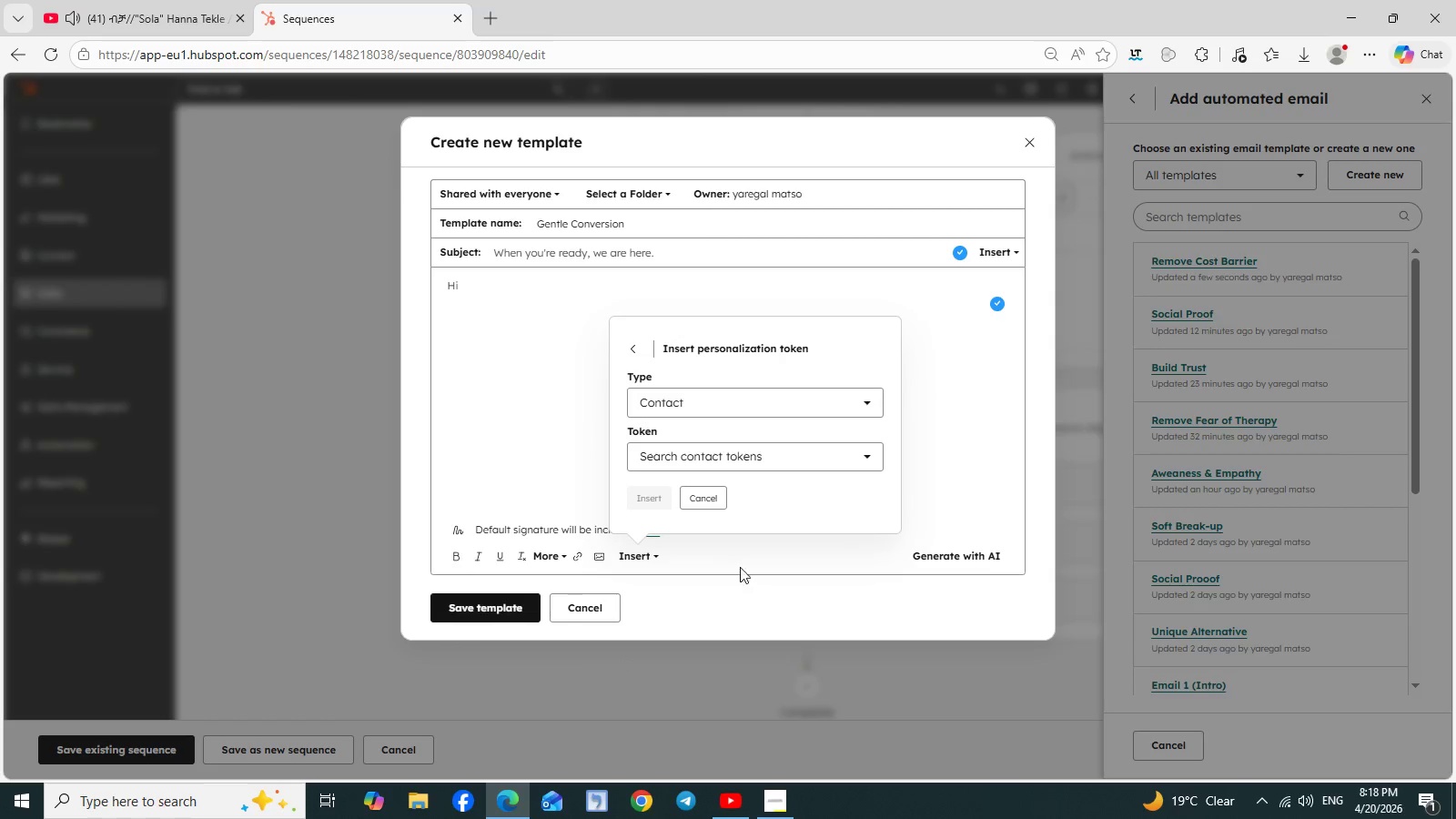 
left_click([807, 467])
 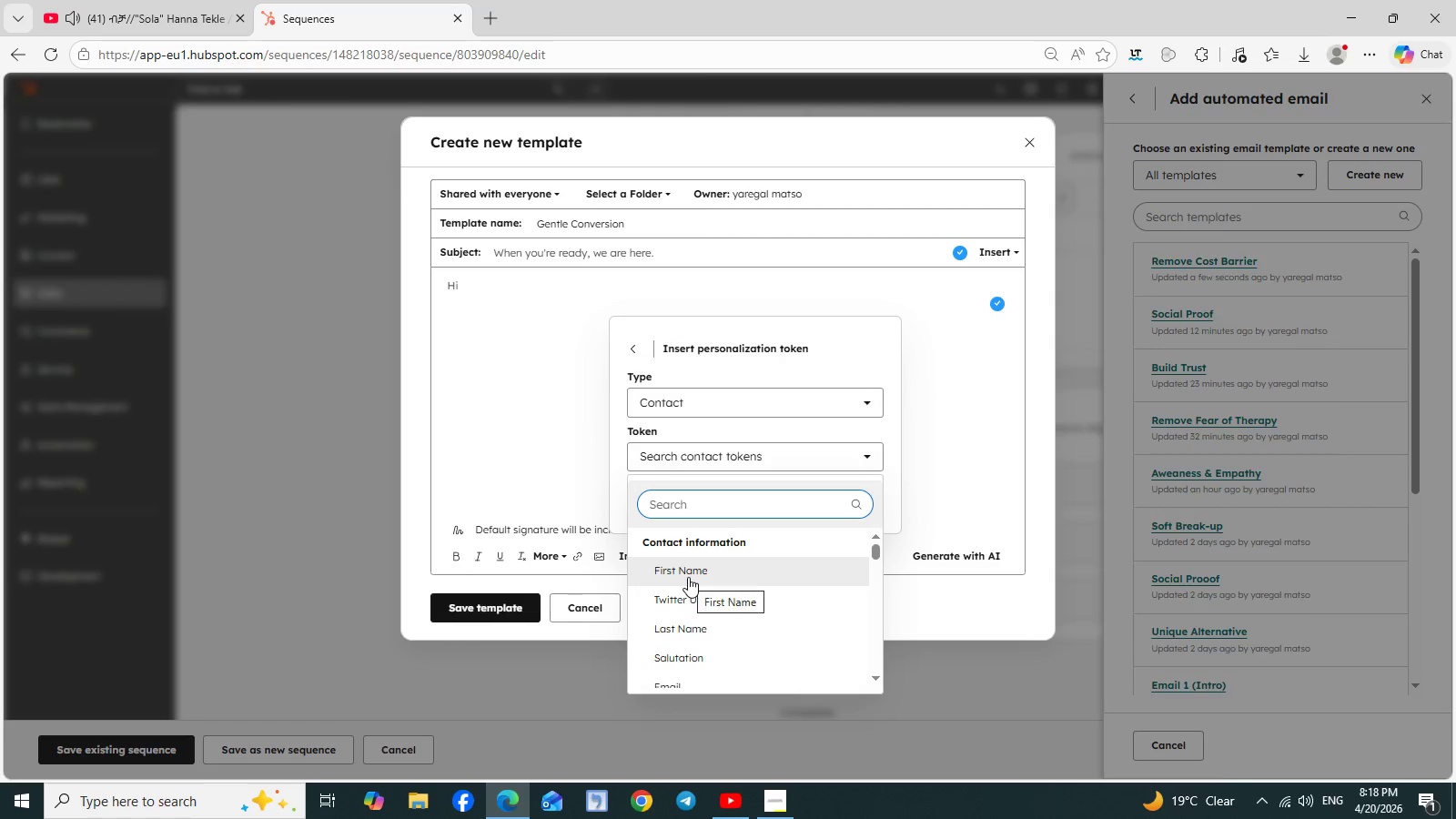 
left_click([689, 574])
 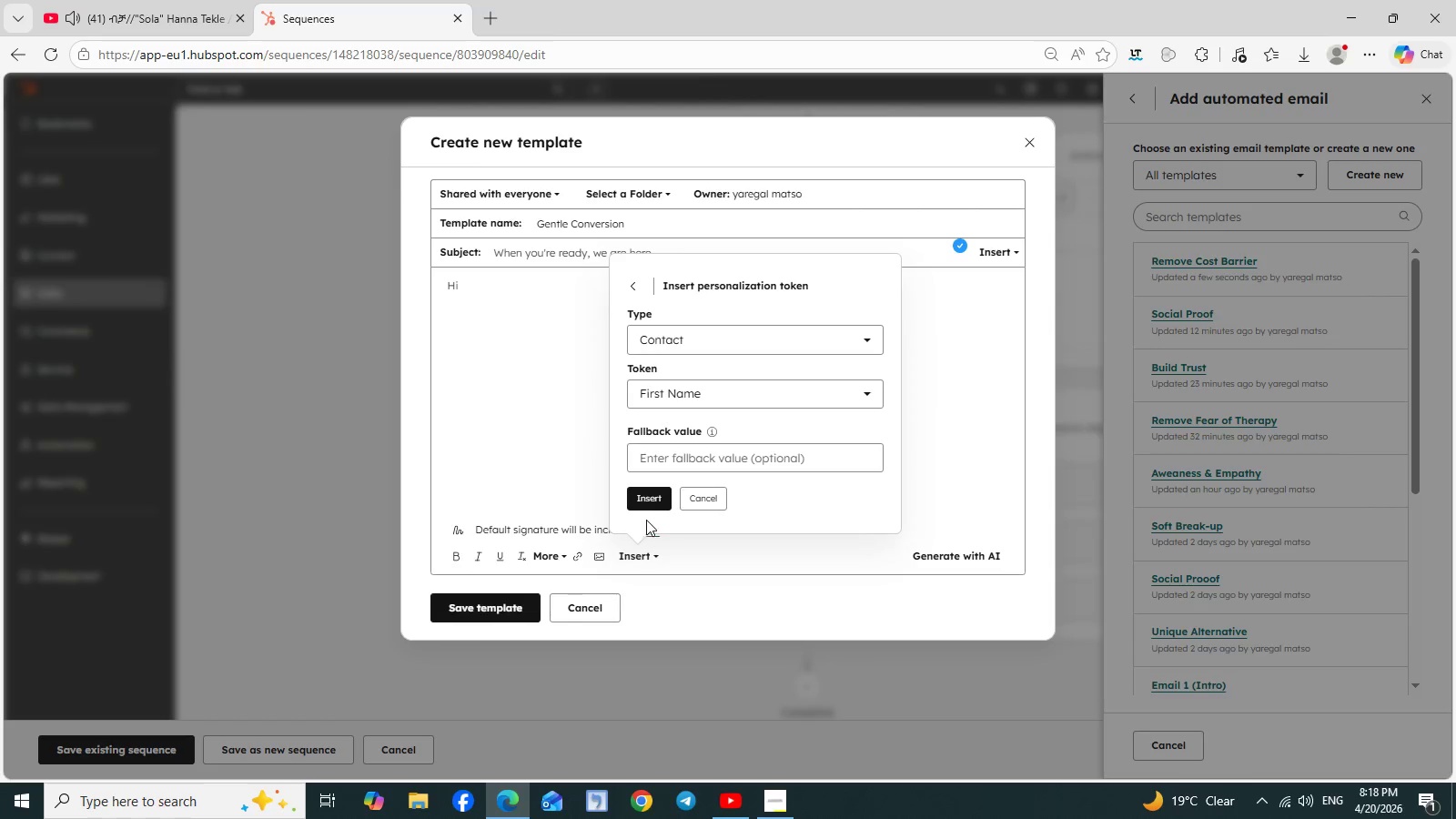 
left_click([646, 504])
 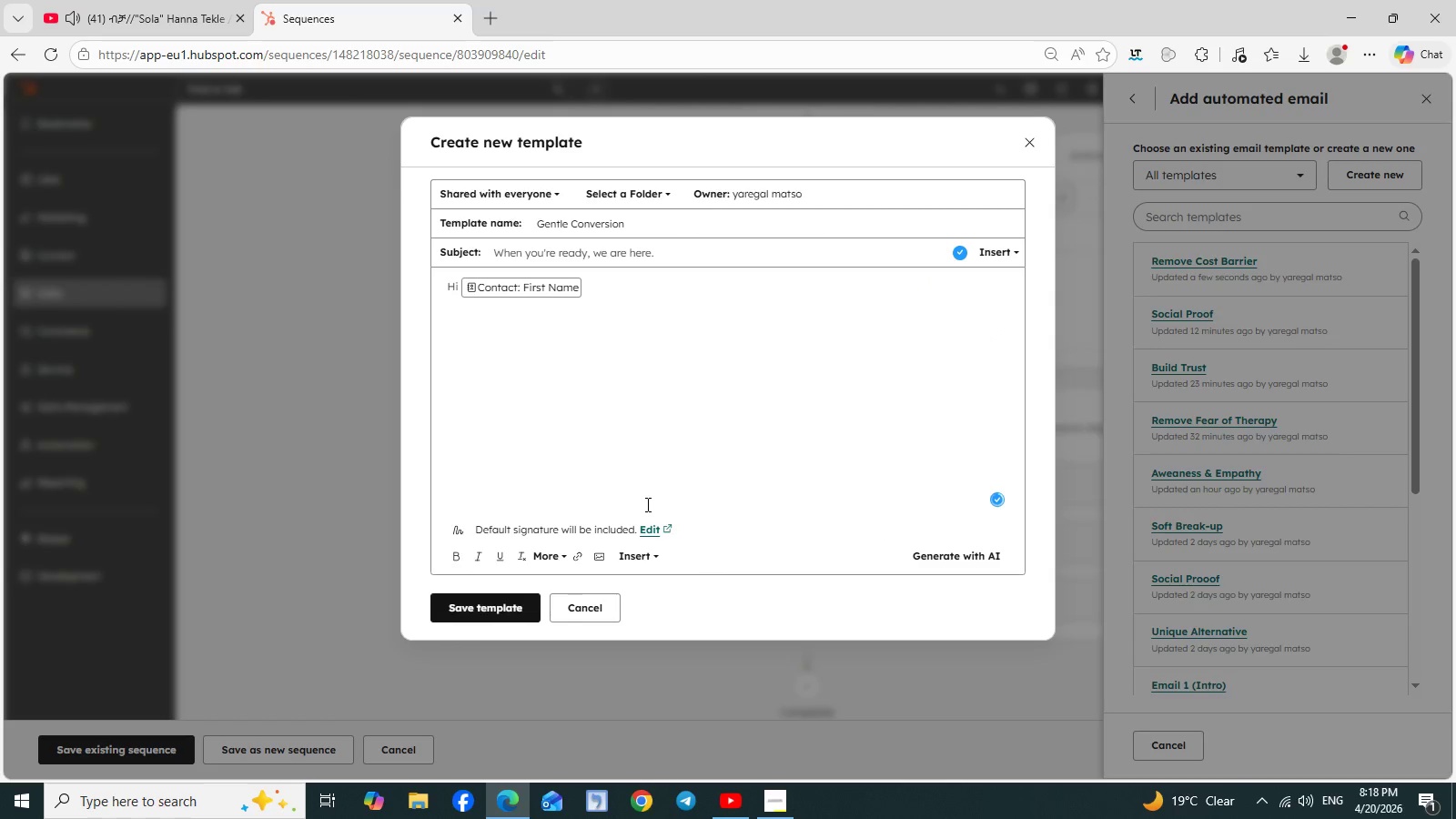 
key(Comma)
 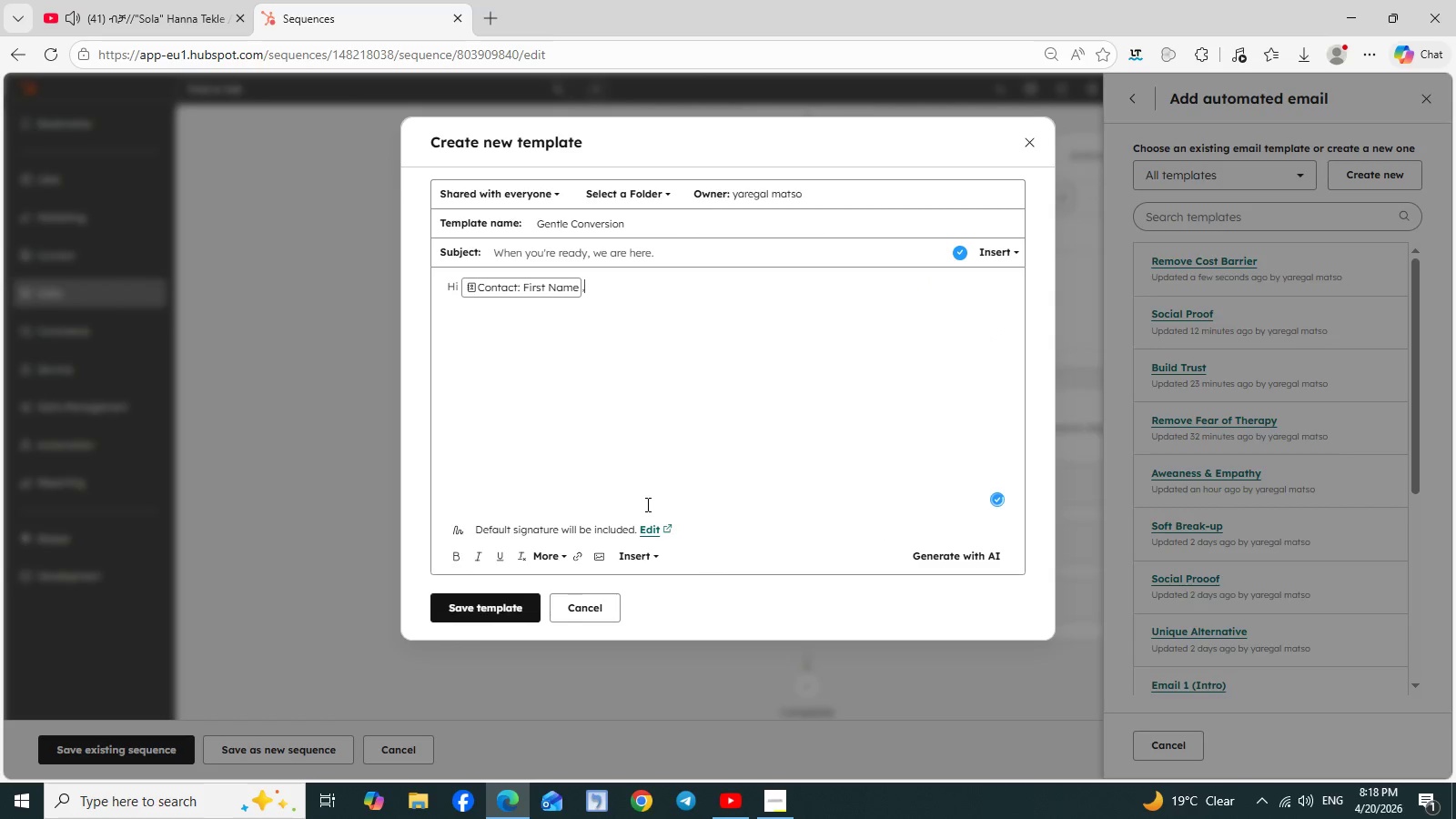 
key(Enter)
 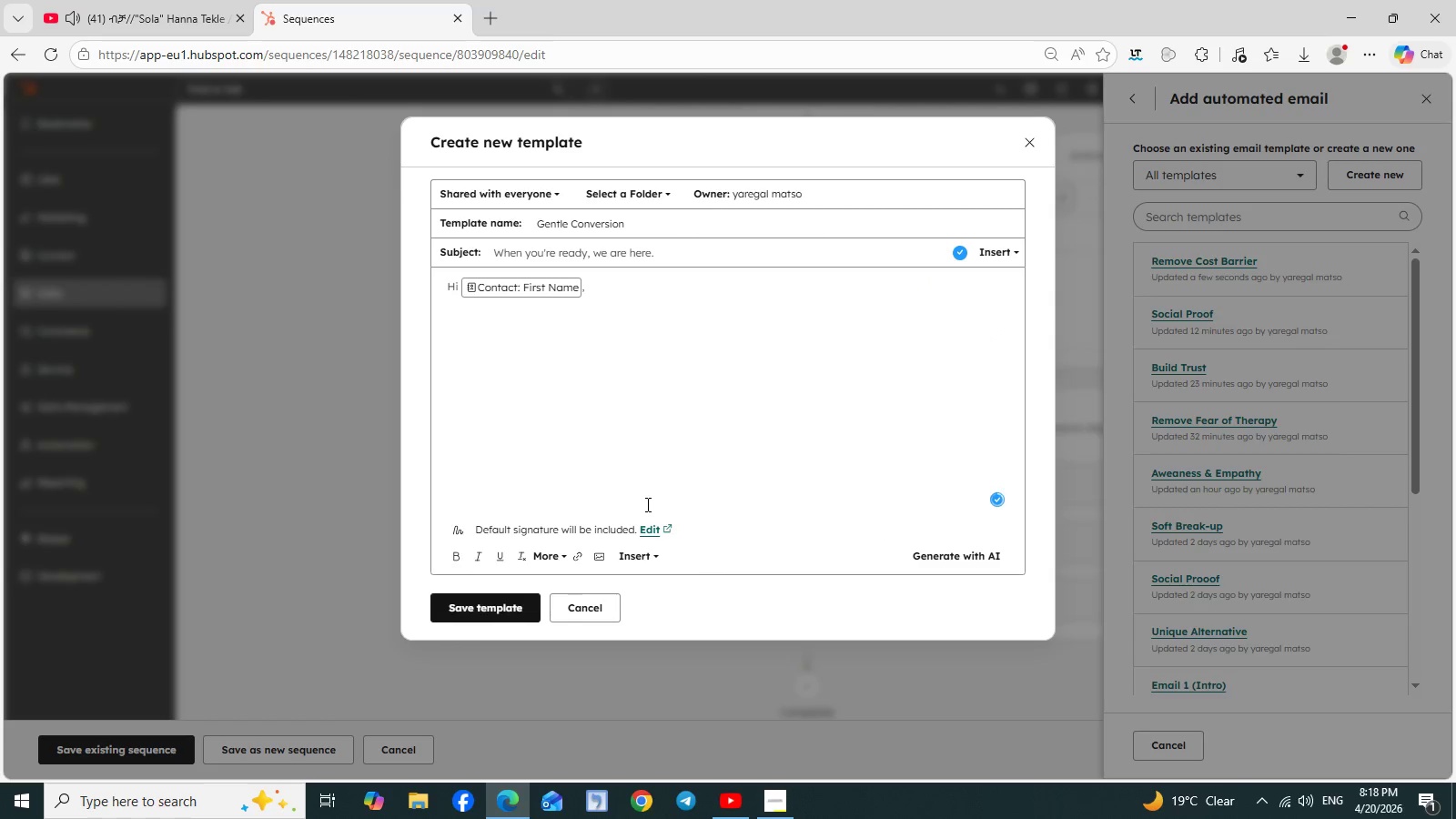 
key(Enter)
 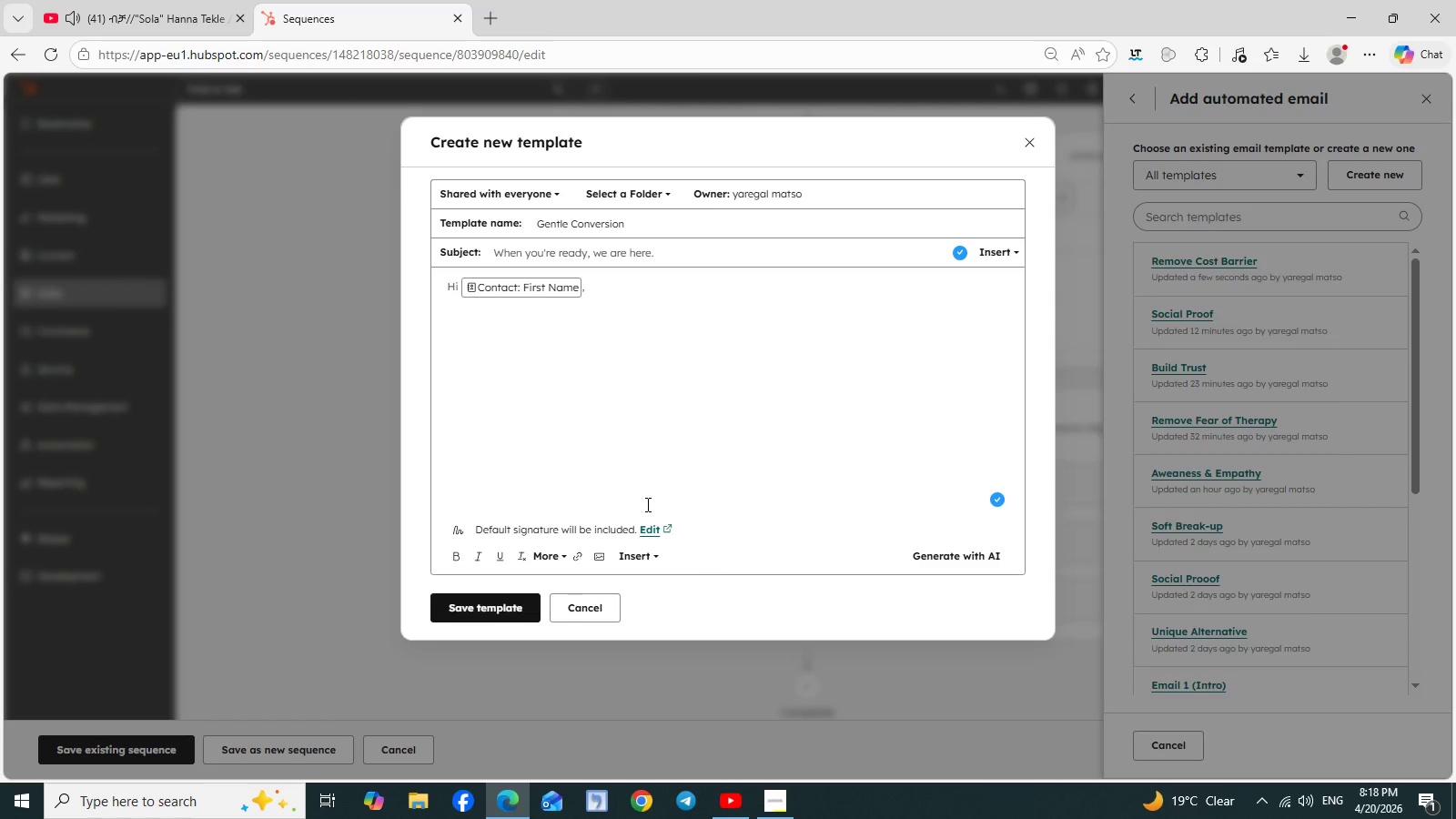 
wait(6.66)
 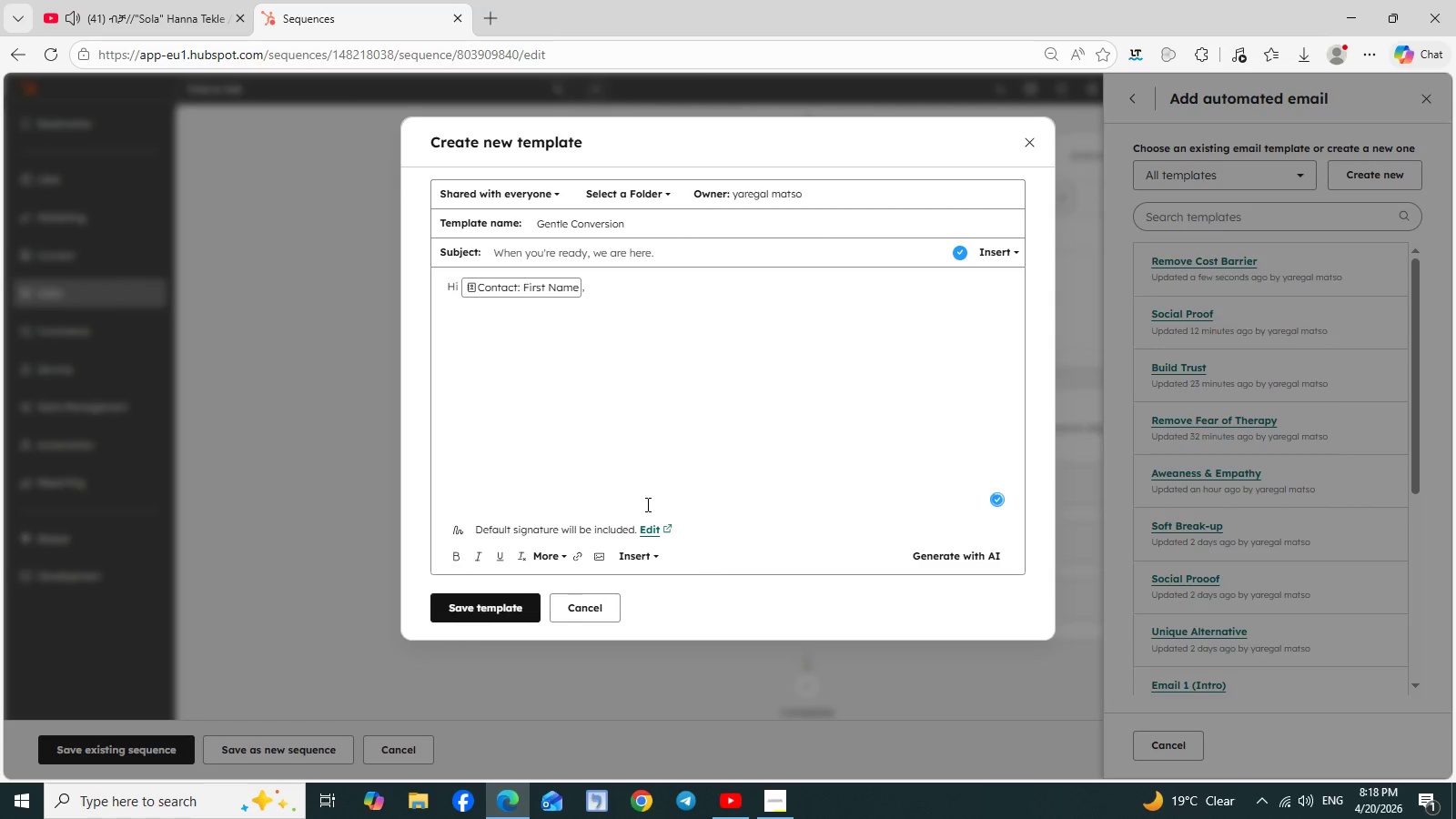 
type(By now, )
 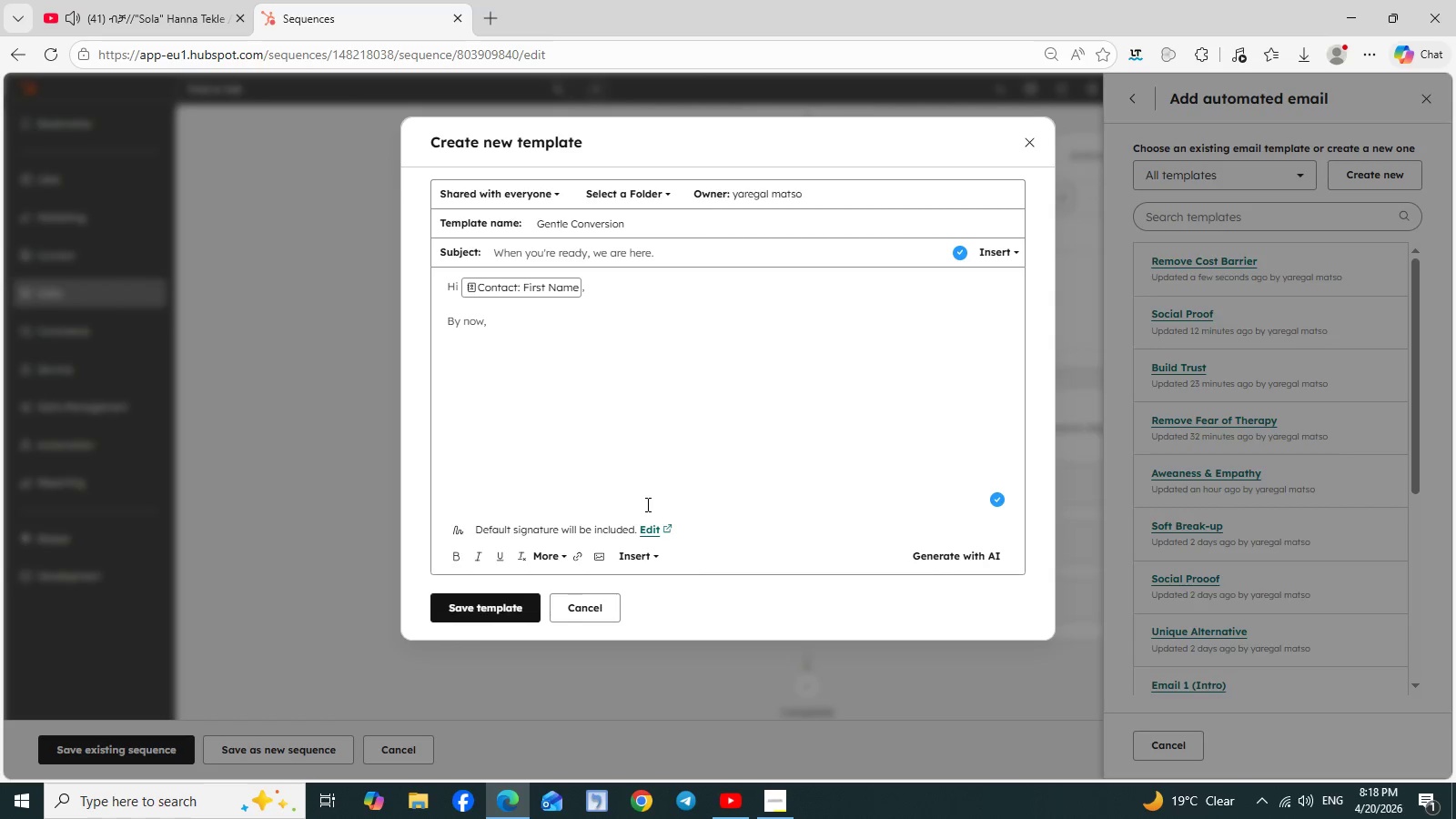 
type(you;)
key(Backspace)
type('ve had a chance to learn a bit about how we approach)
 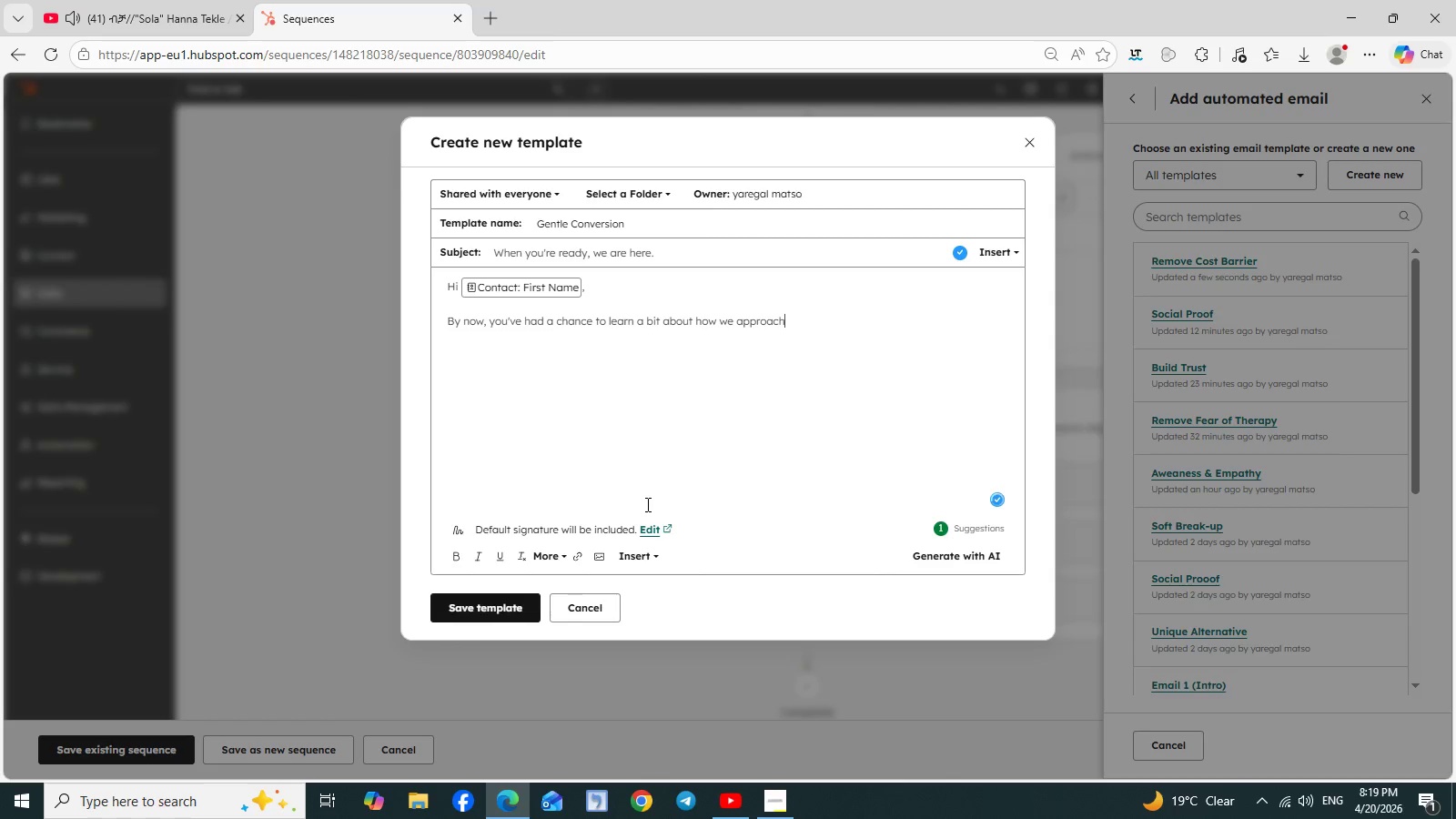 
key(Space)
 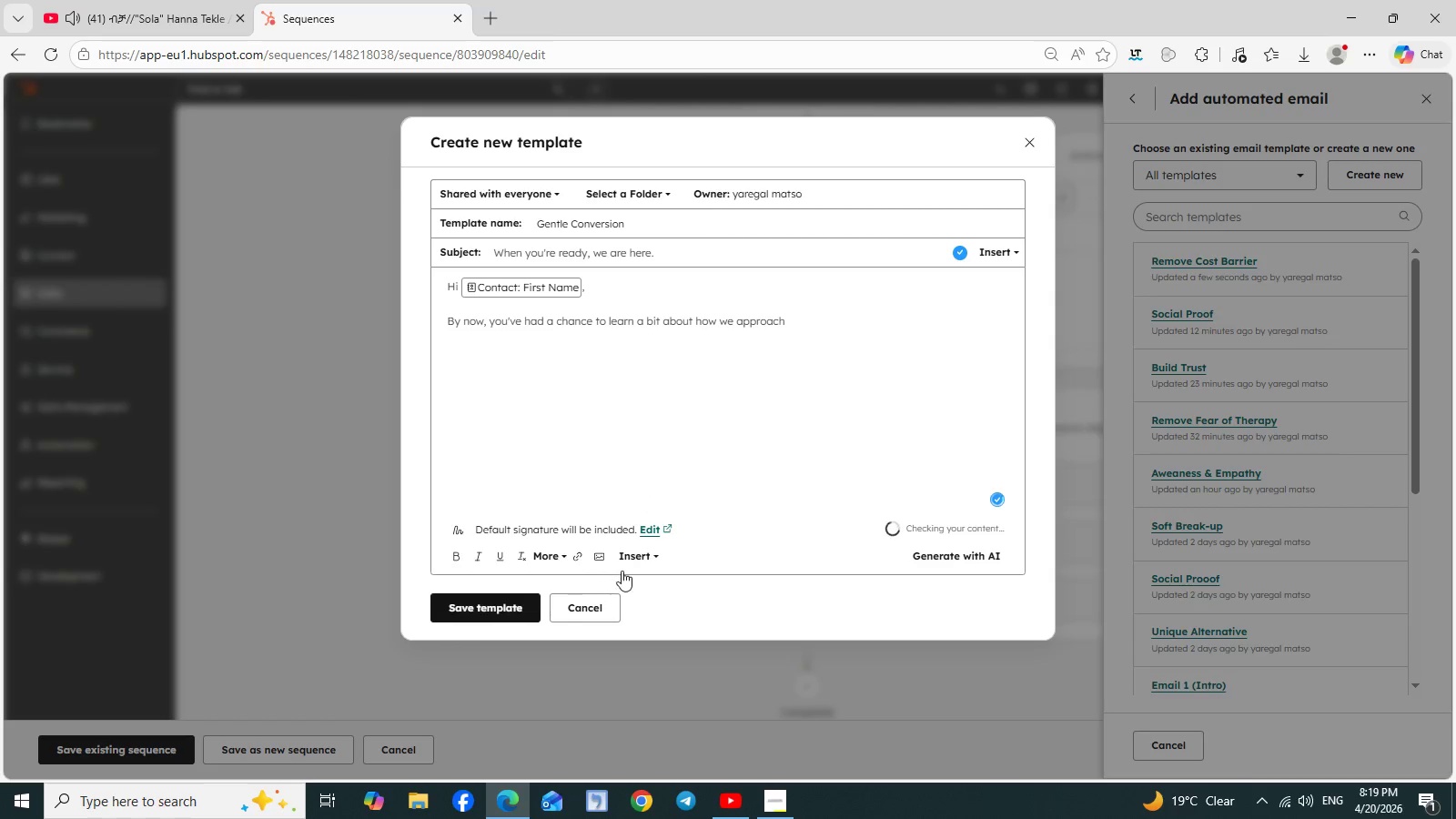 
left_click([652, 558])
 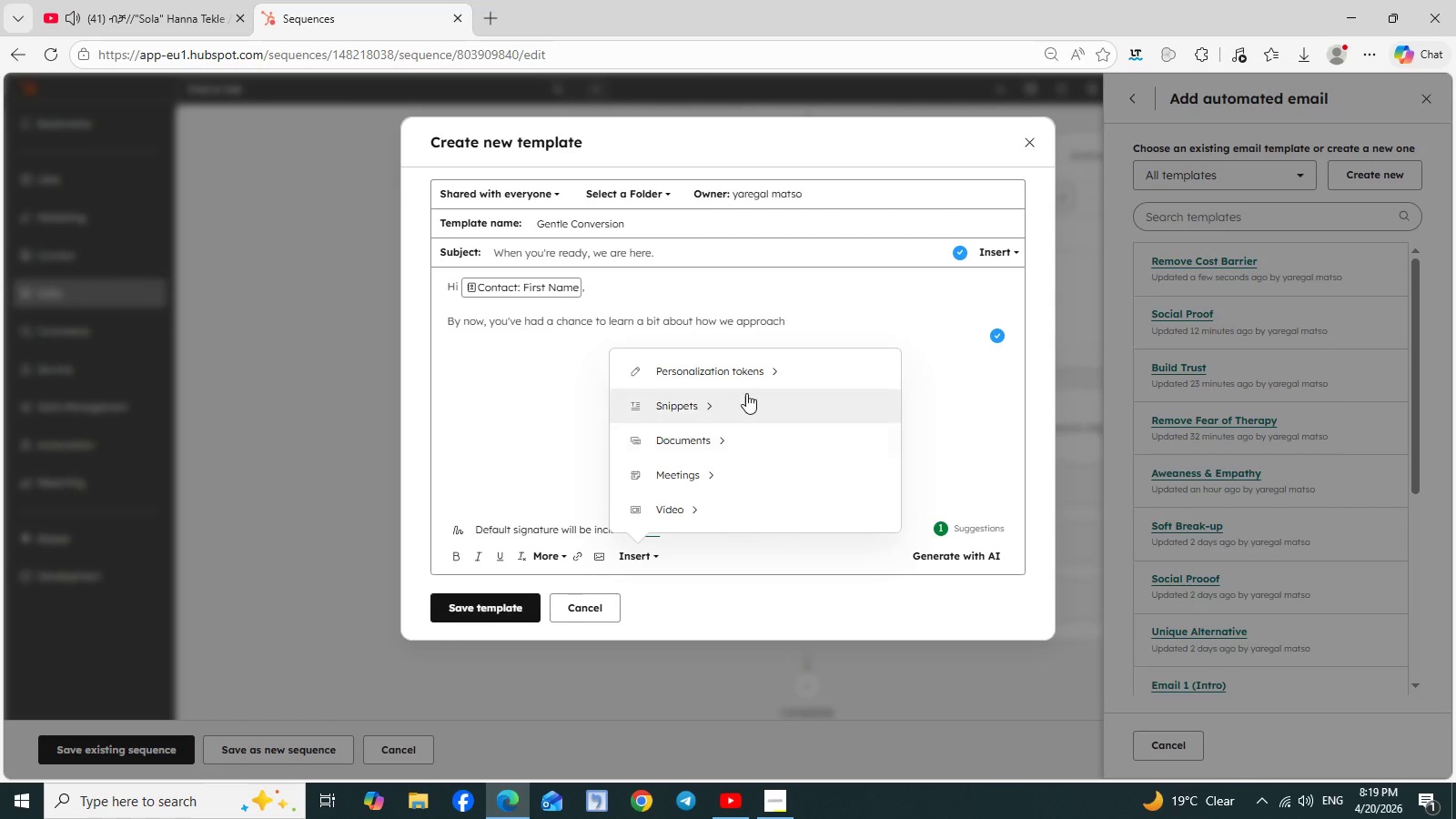 
left_click([757, 381])
 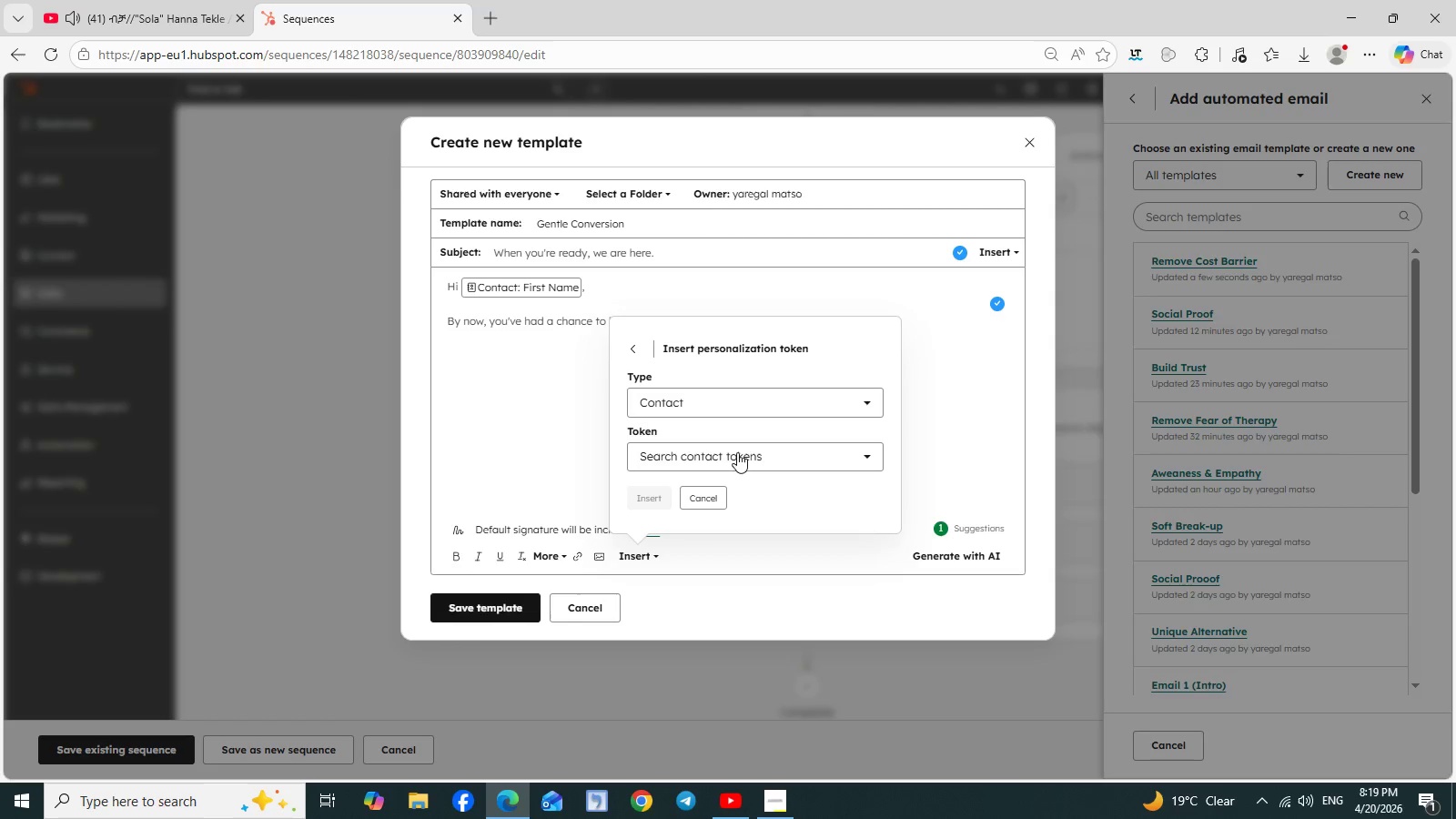 
left_click([736, 455])
 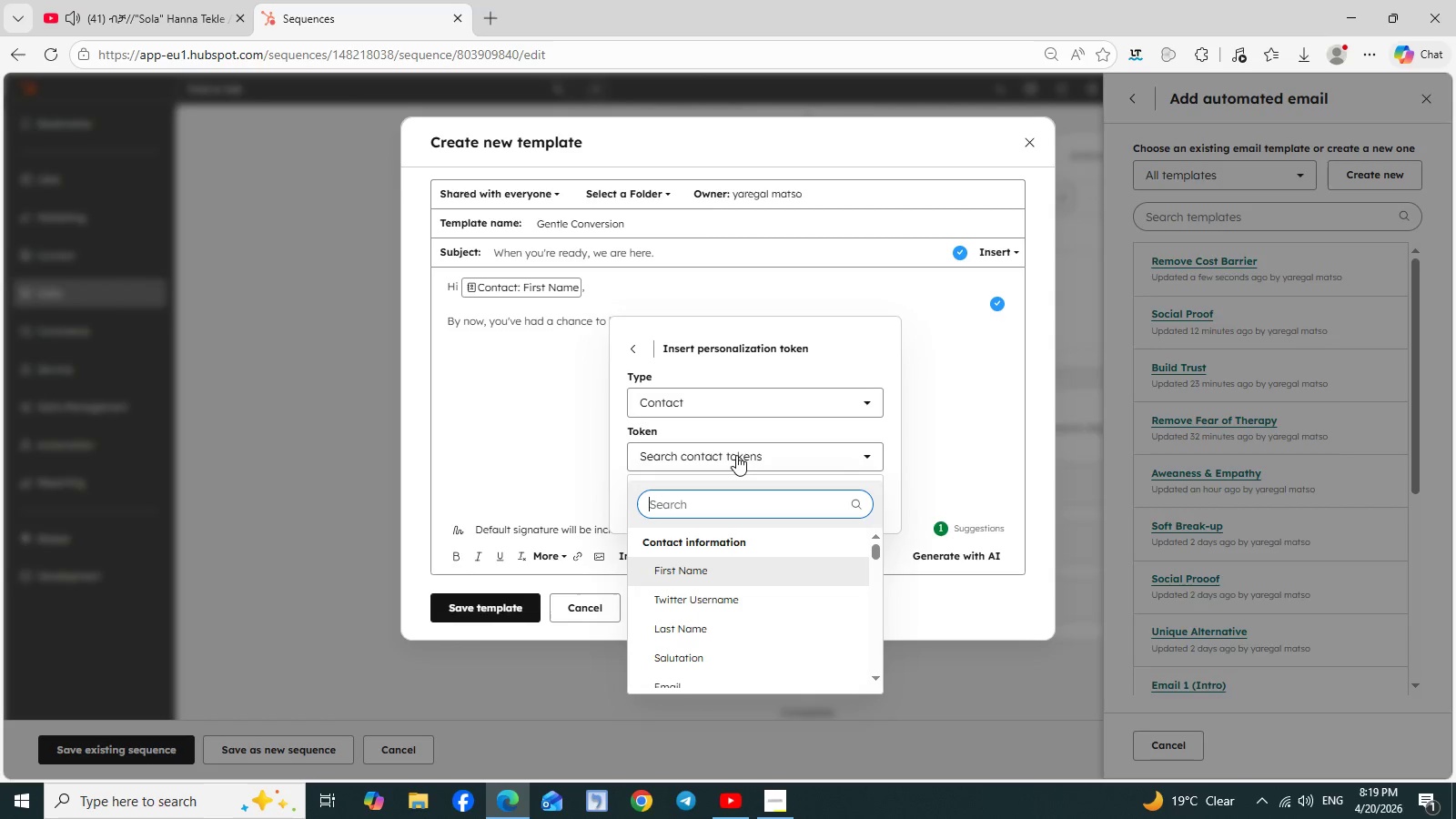 
type(prim)
 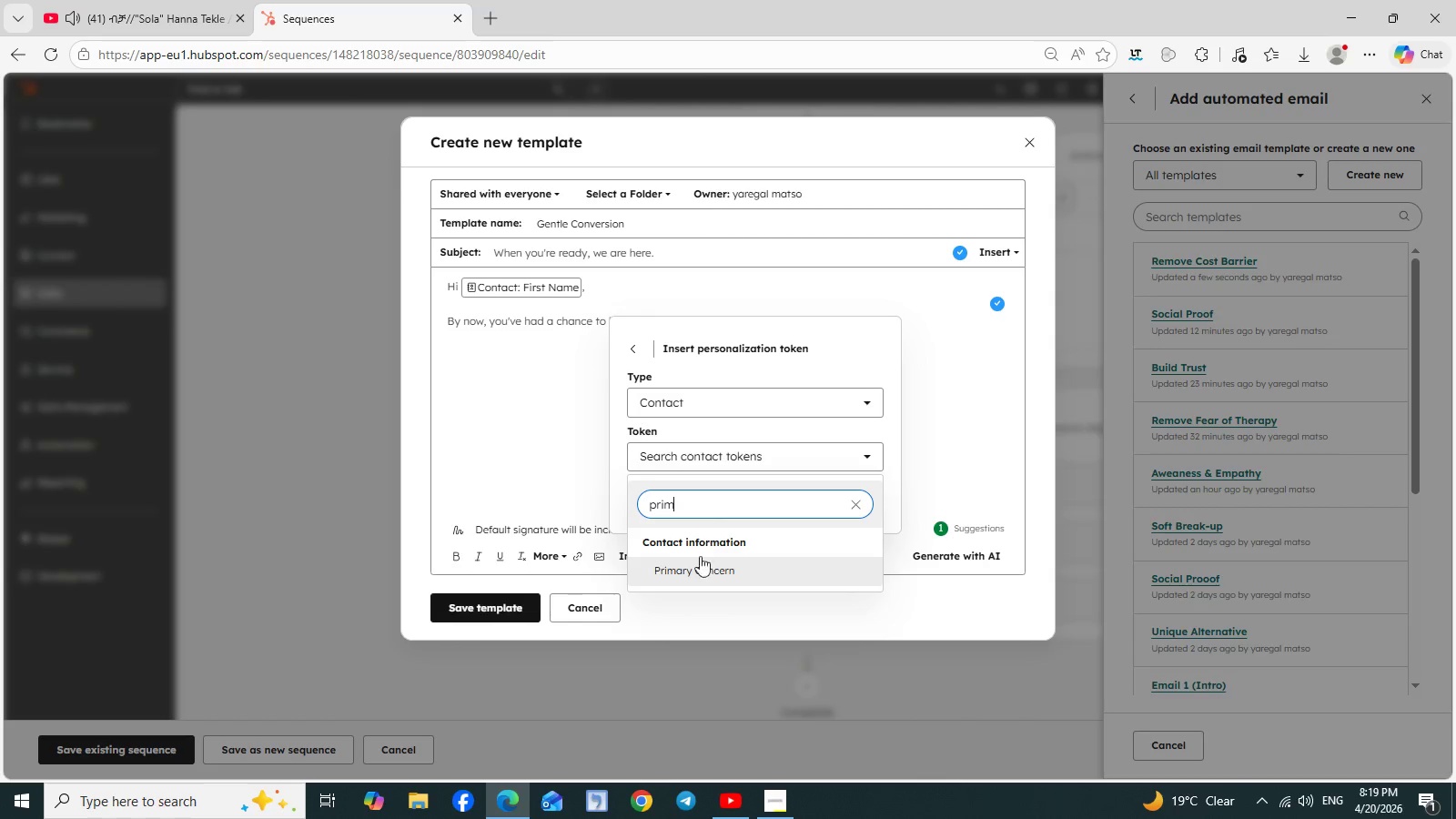 
left_click([694, 574])
 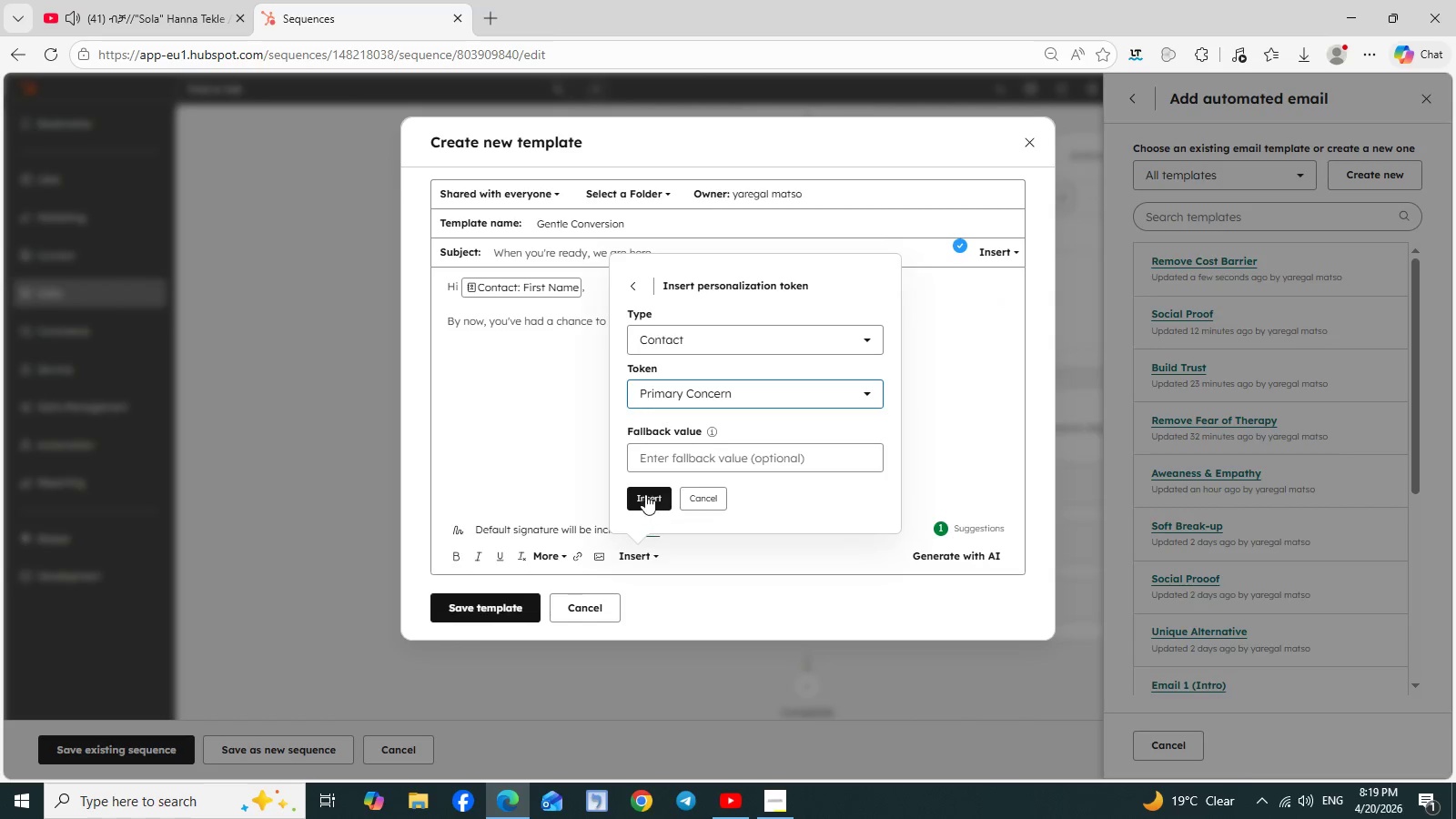 
left_click([645, 491])
 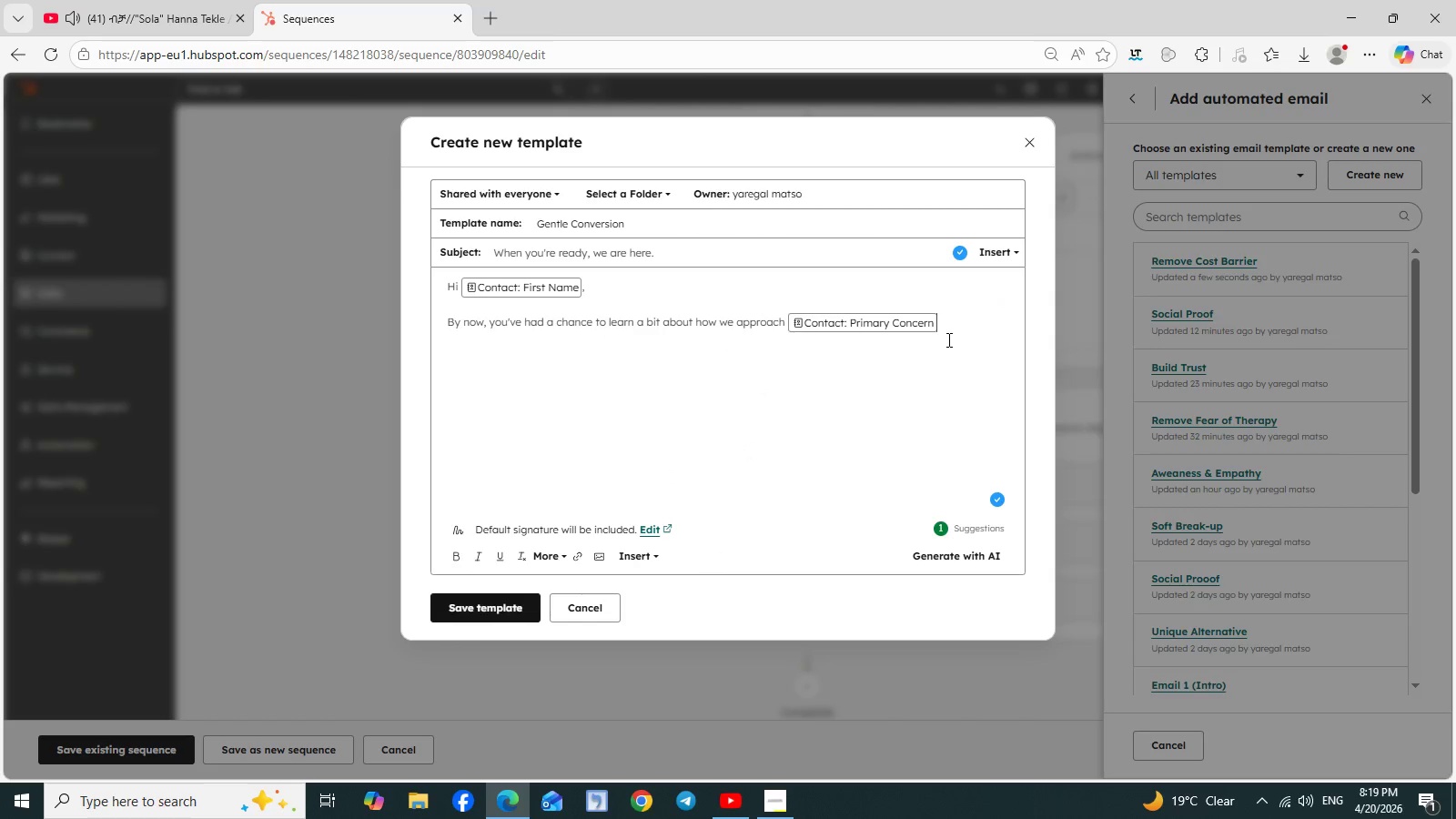 
wait(5.02)
 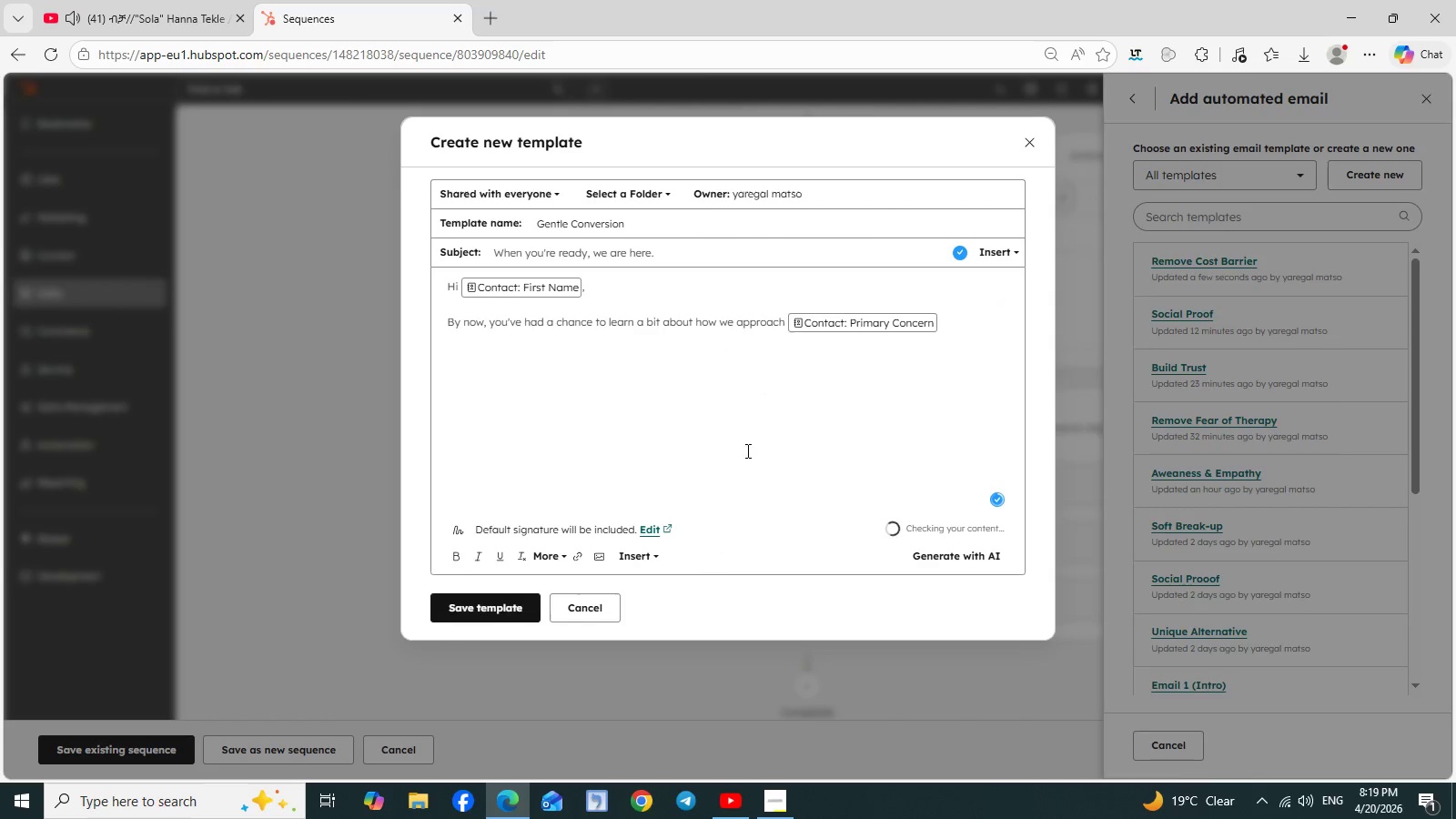 
type( and how )
 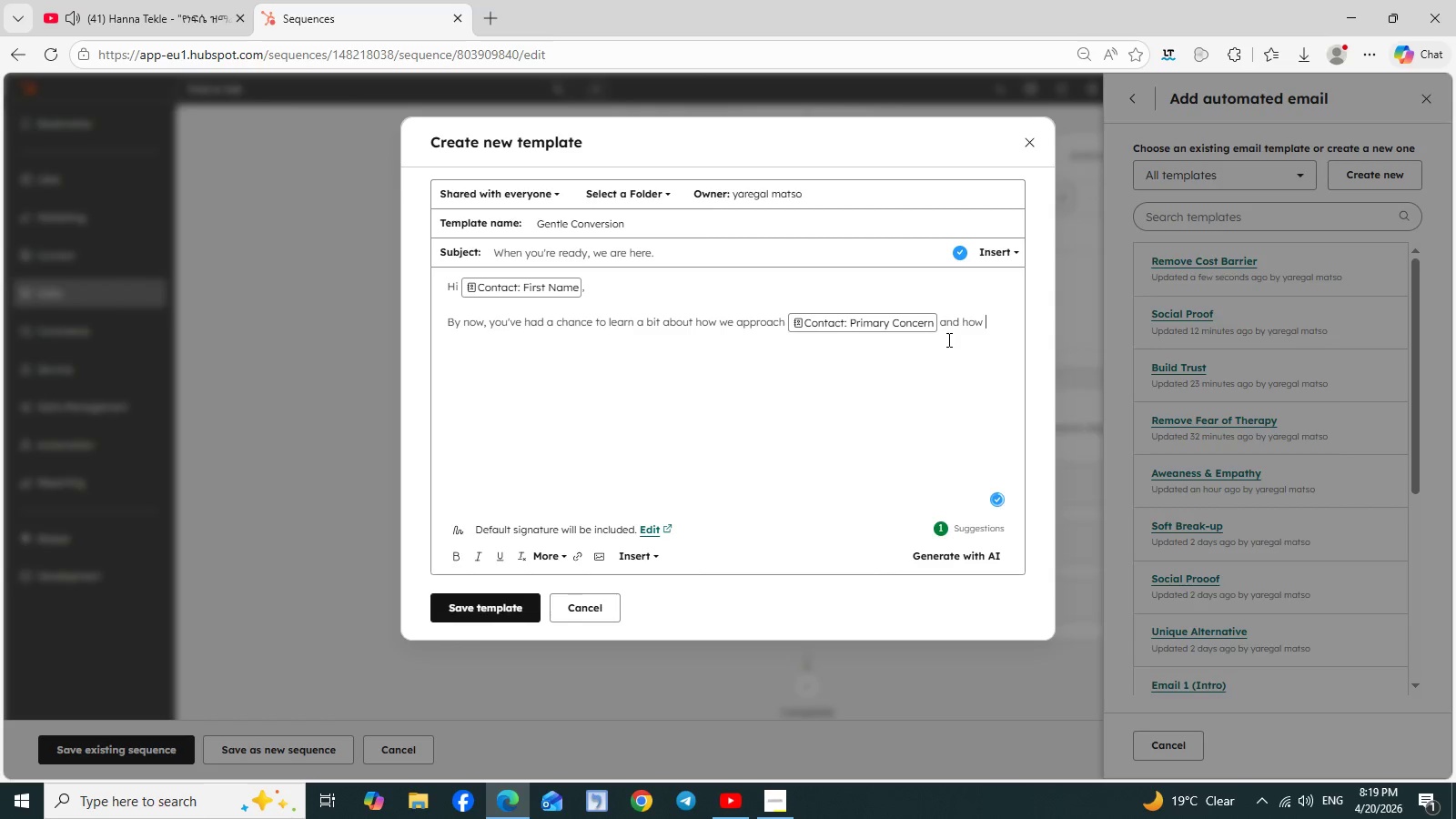 
type(our process works.)
 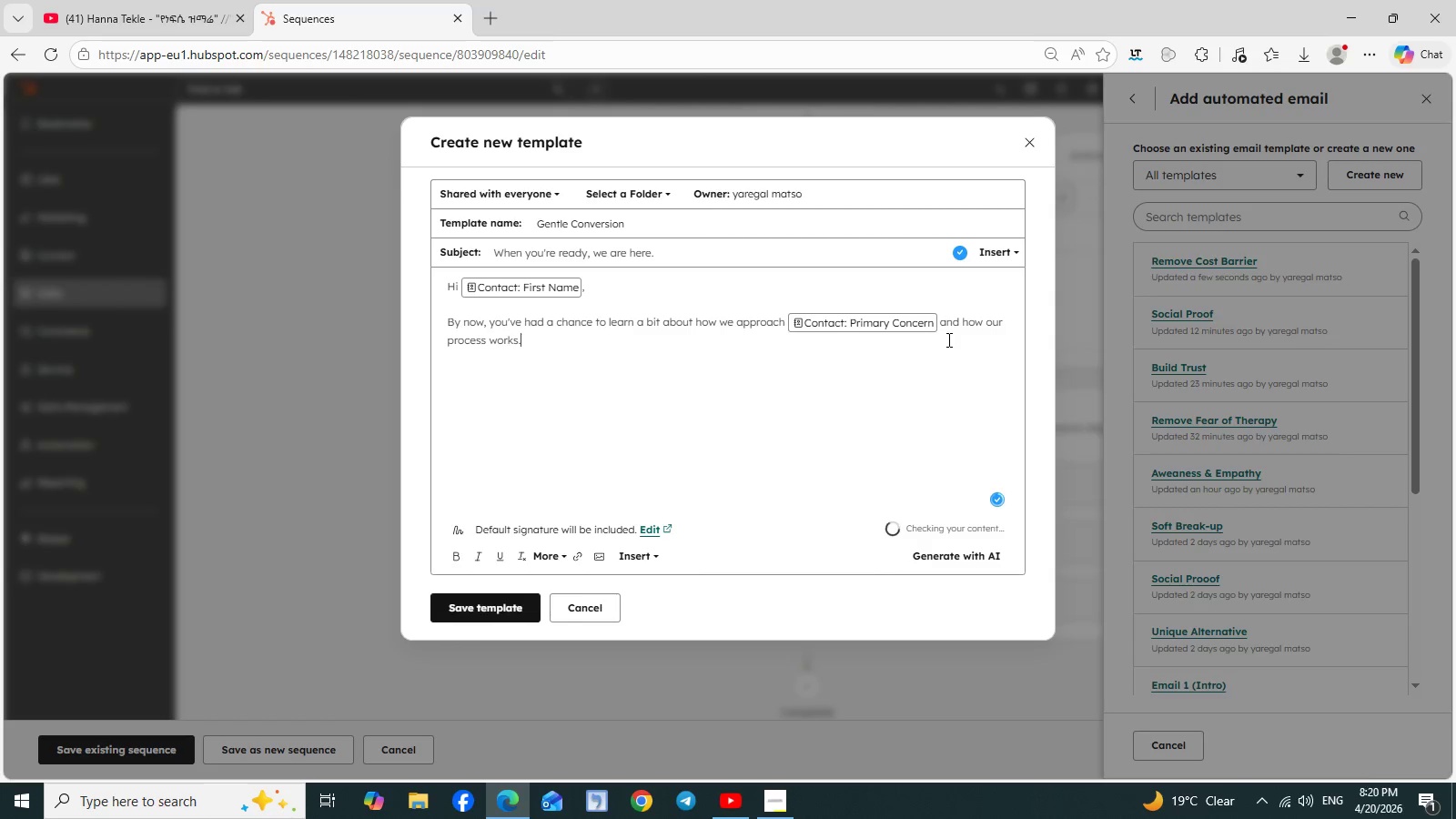 
key(Enter)
 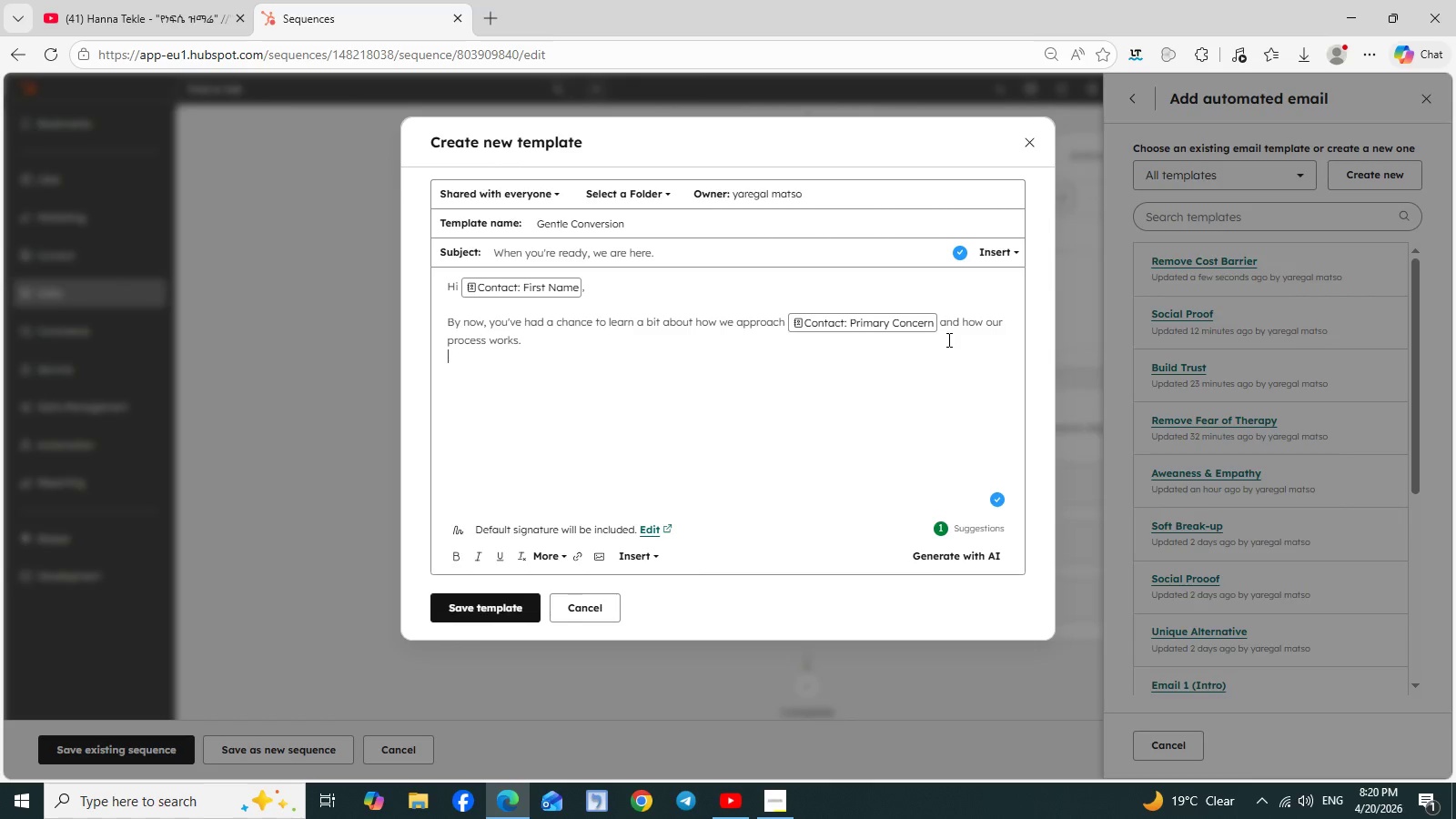 
type(If you've been considering taking the next steps)
key(Backspace)
type(, this is simply an iopen)
 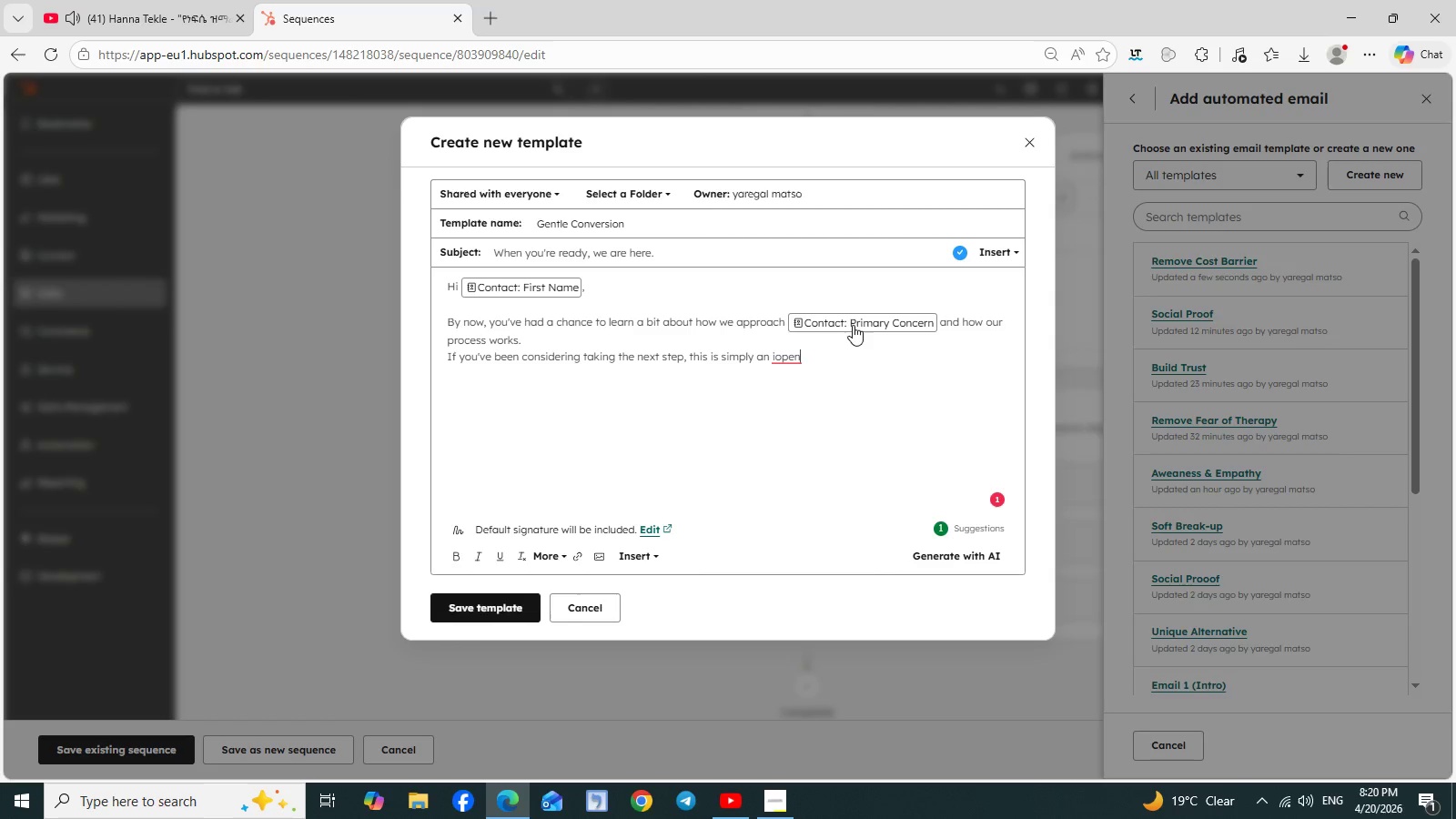 
wait(5.81)
 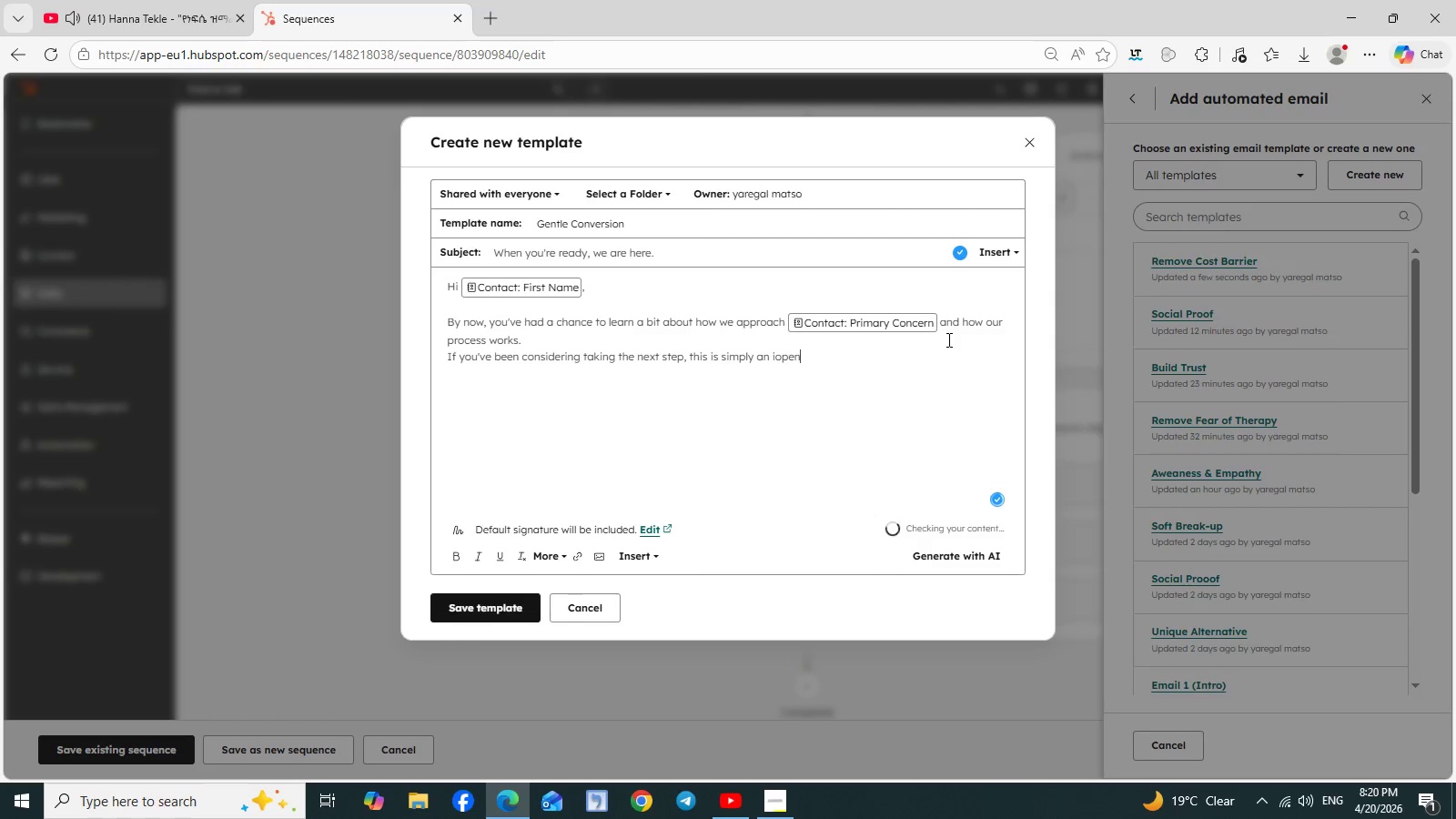 
left_click([775, 359])
 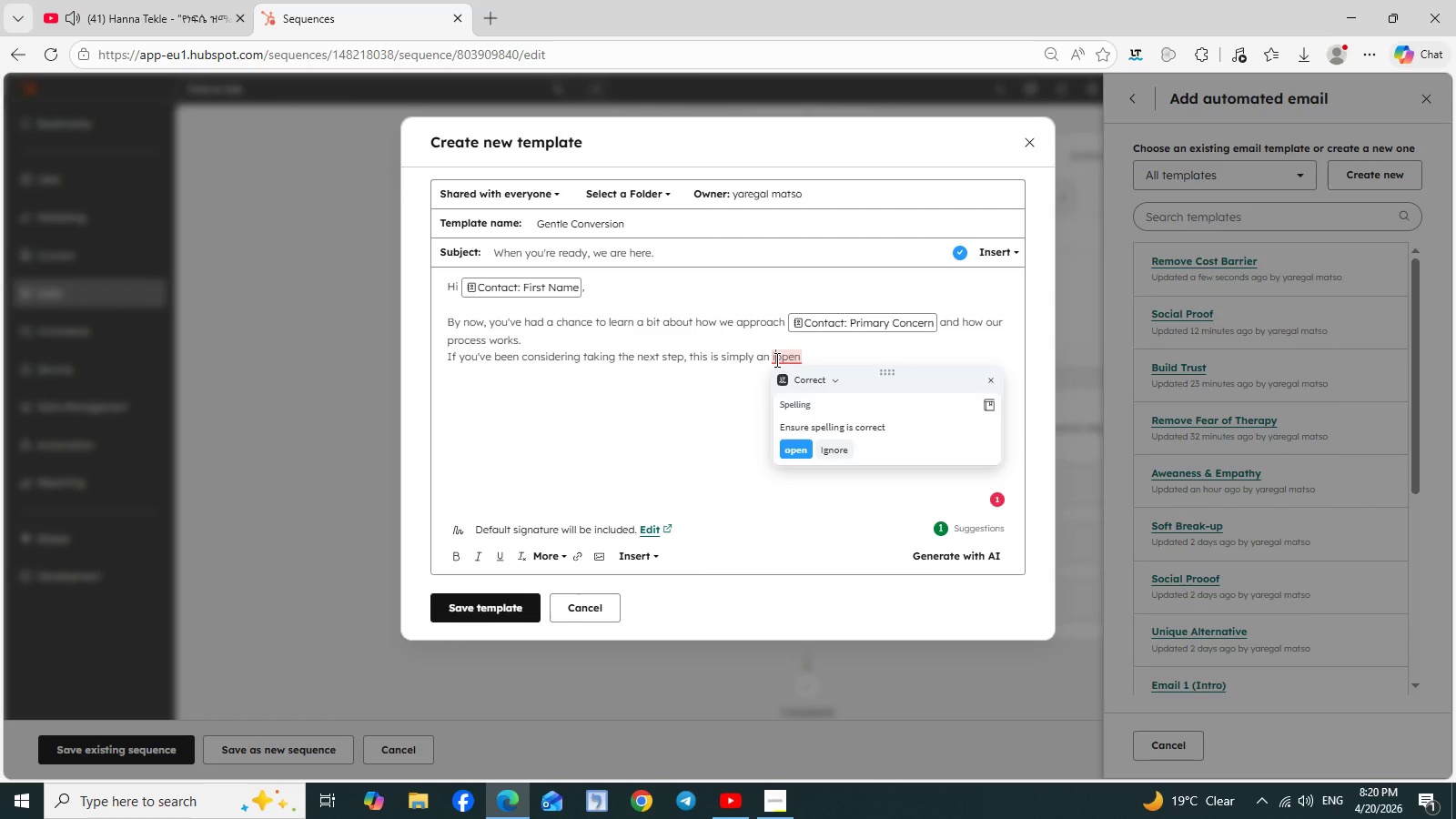 
key(Backspace)
 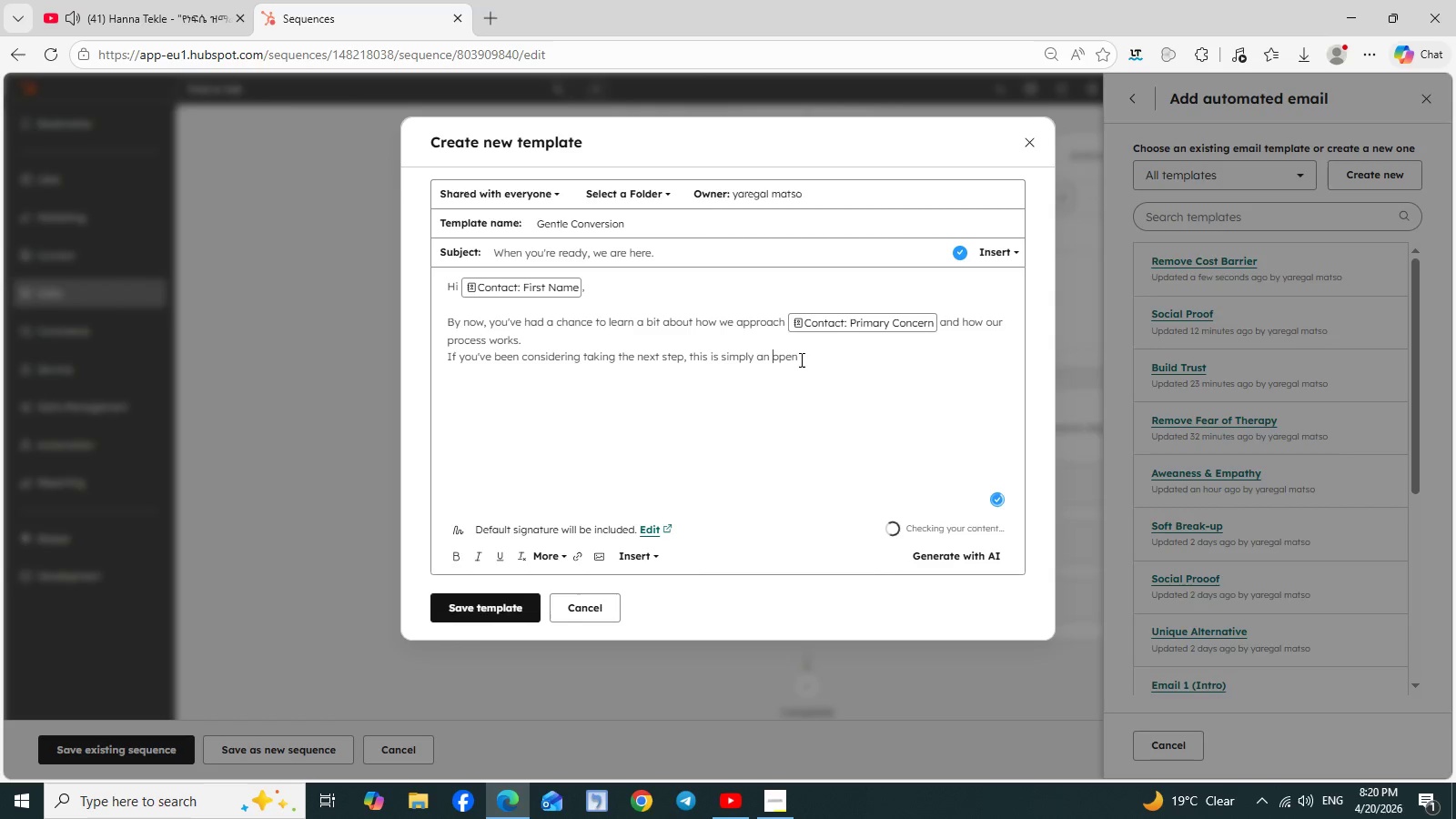 
left_click([803, 359])
 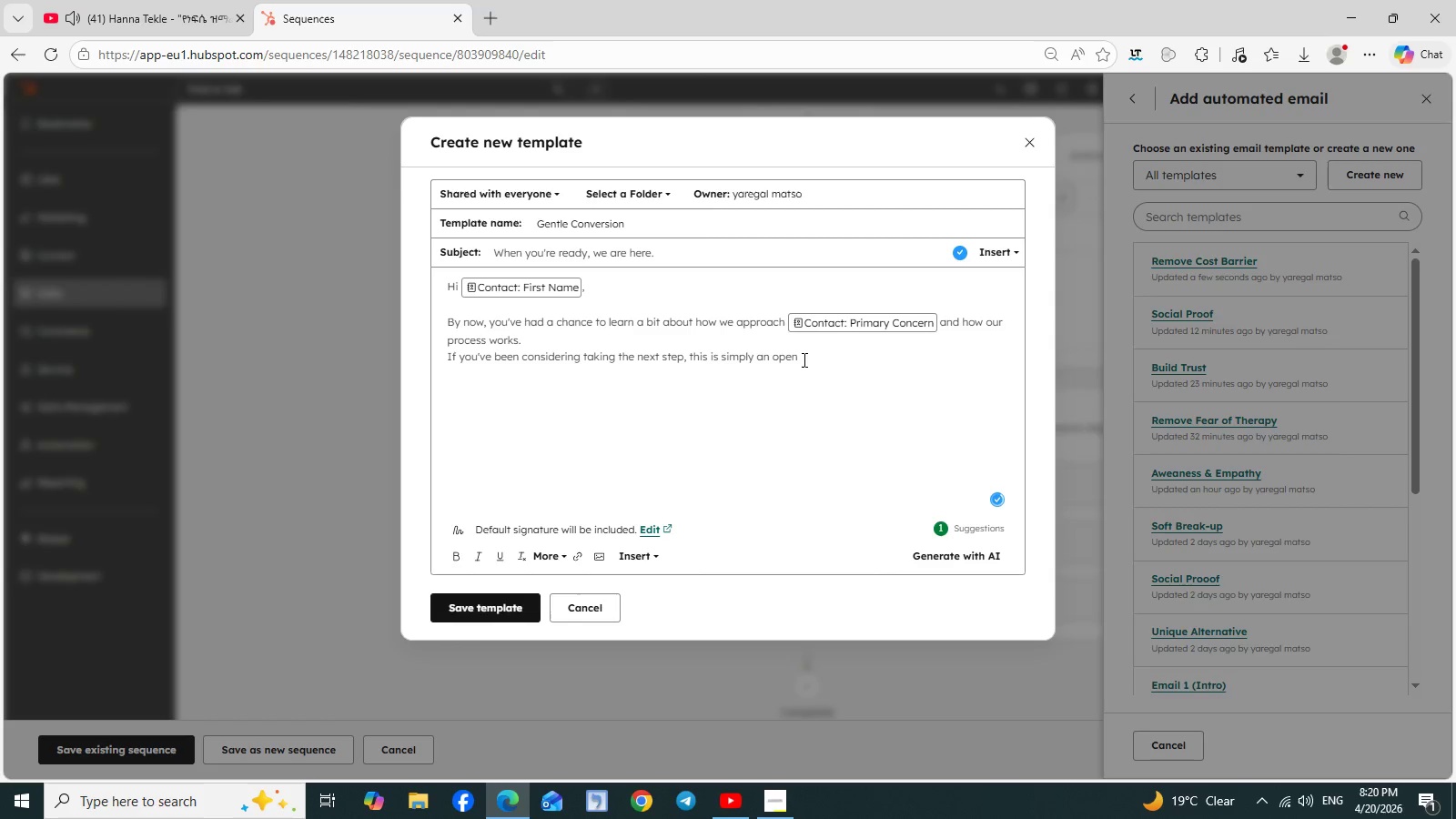 
type( invitation--no pressure.)
 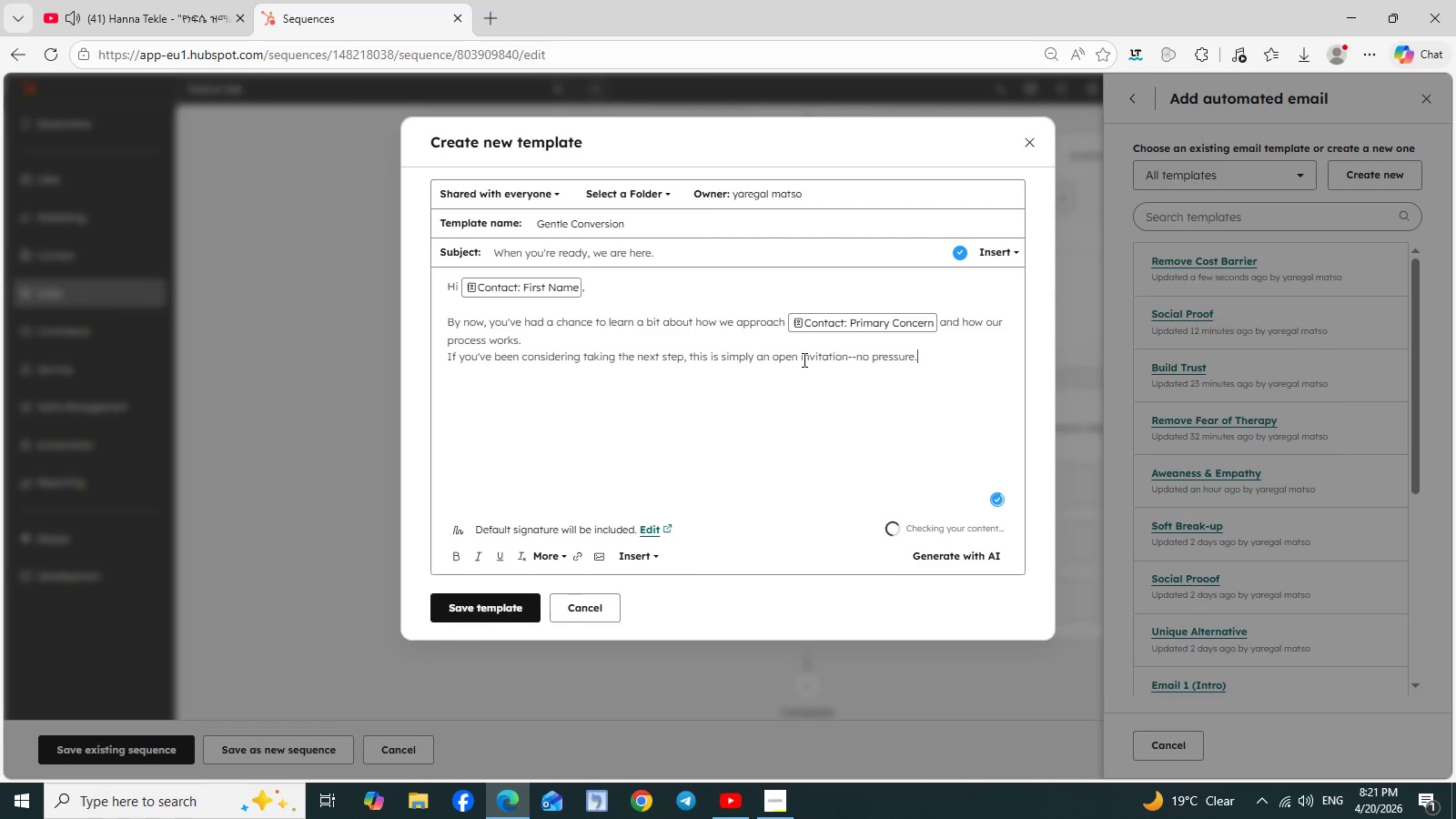 
key(Enter)
 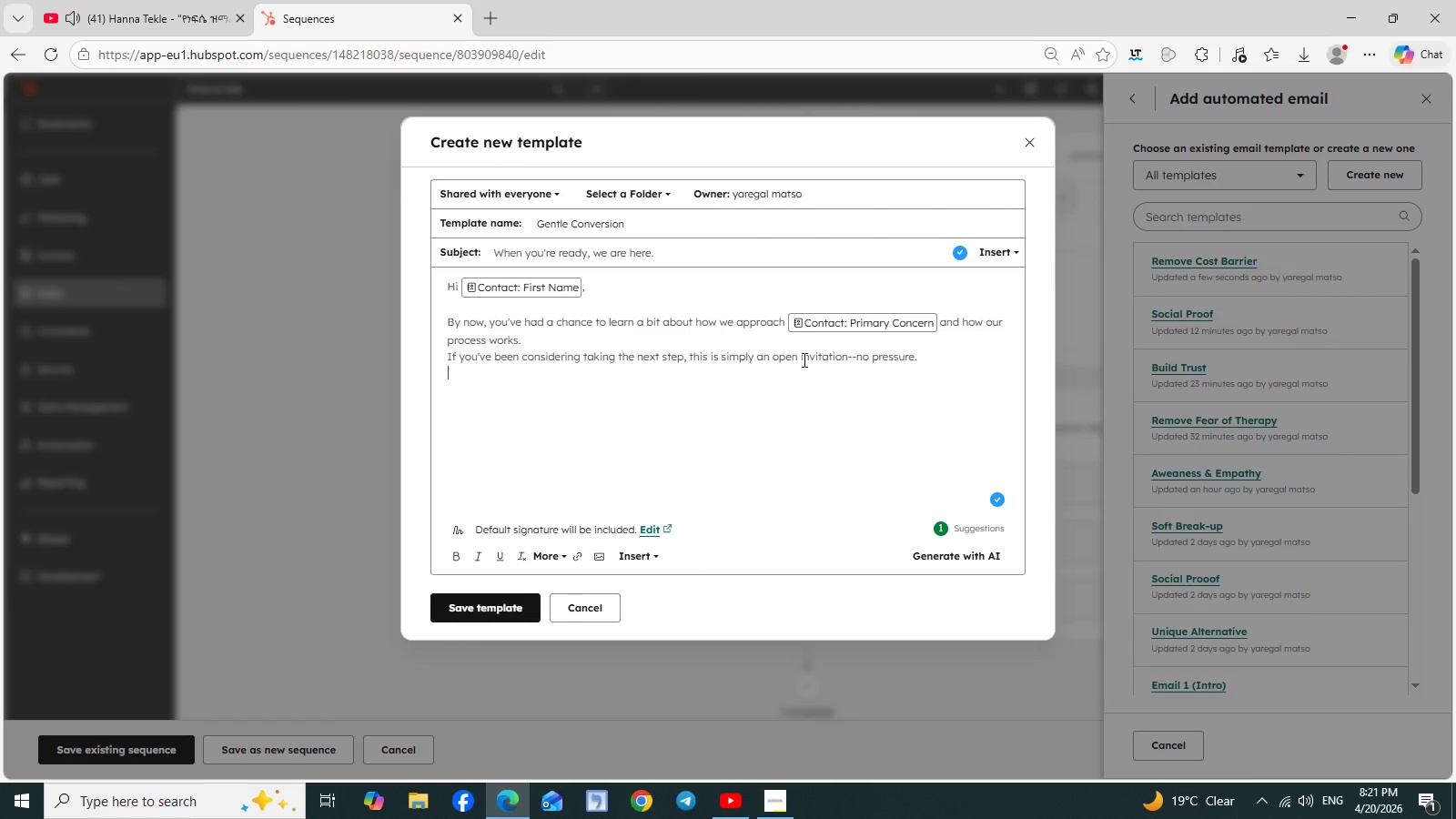 
wait(7.61)
 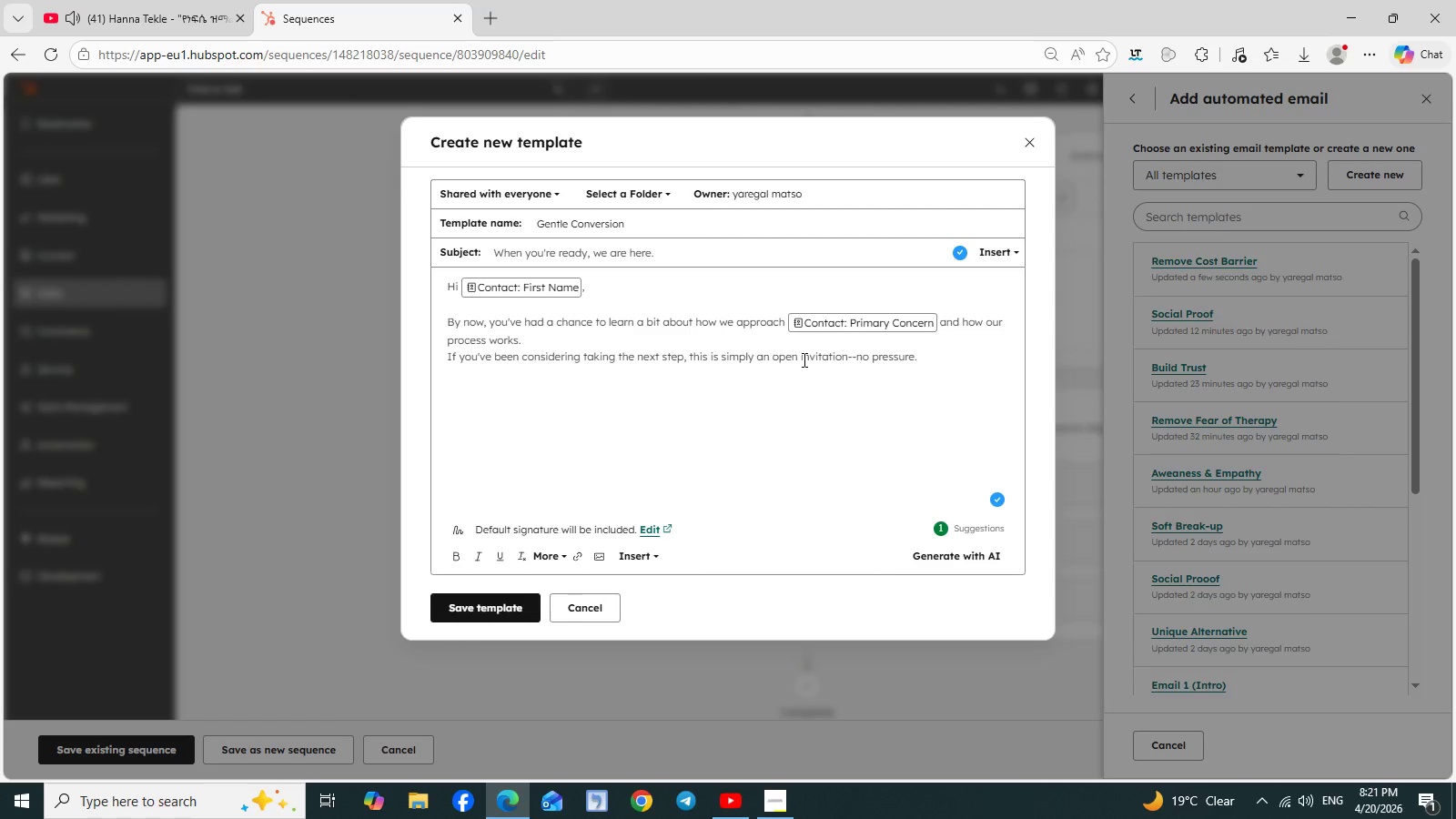 
type(A short consy)
key(Backspace)
type(ultation )
 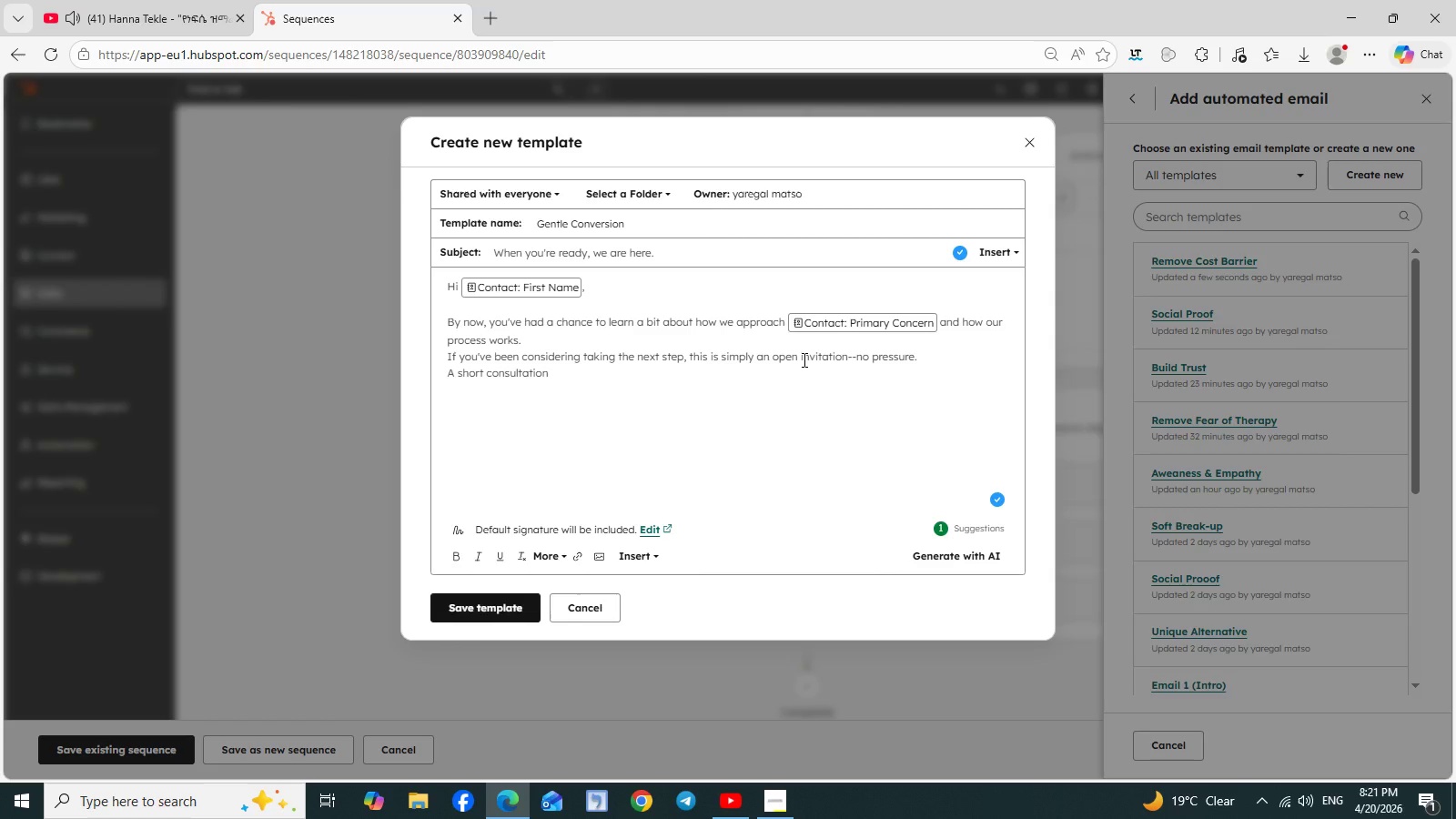 
type(can help you:)
 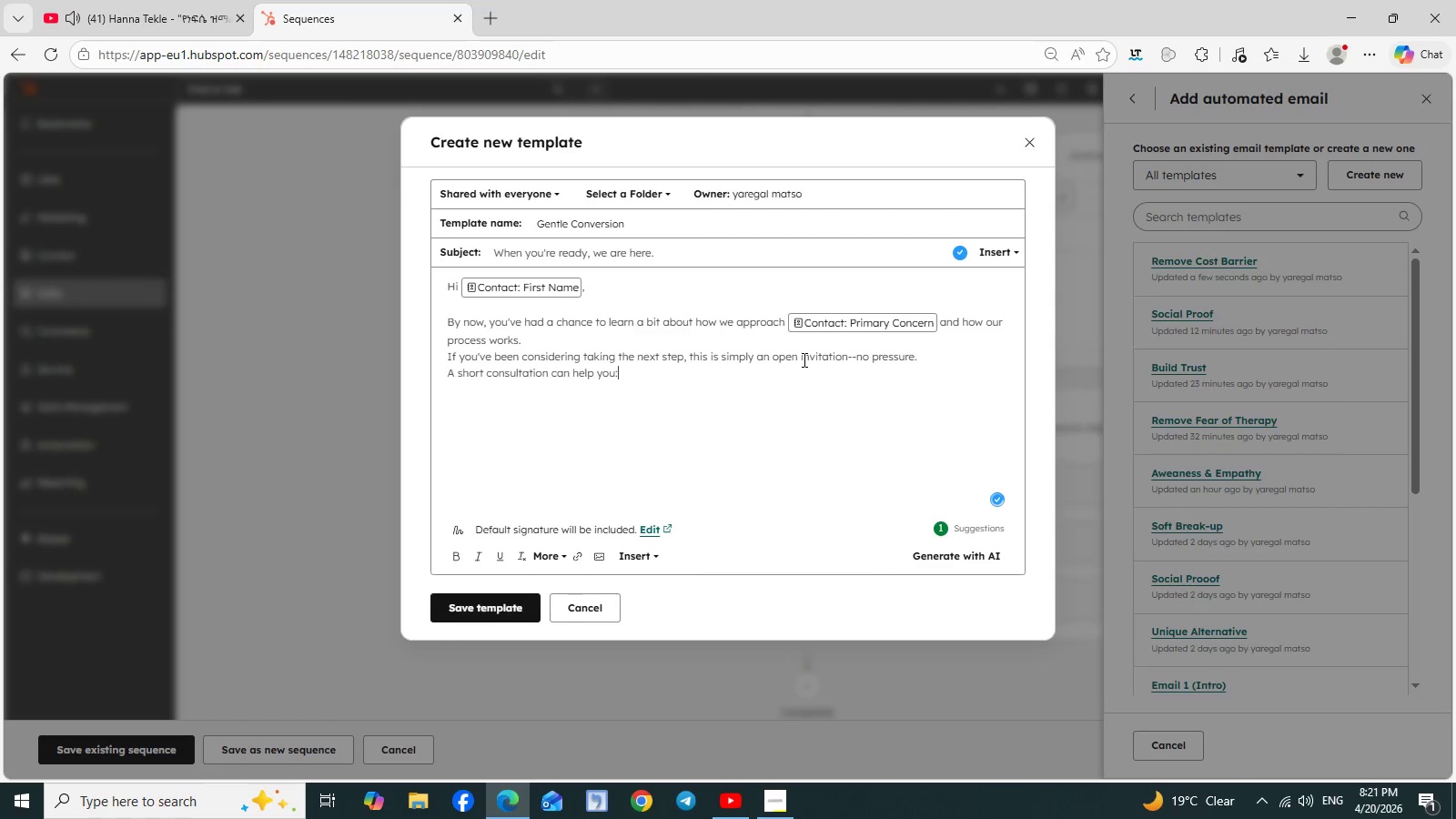 
key(Enter)
 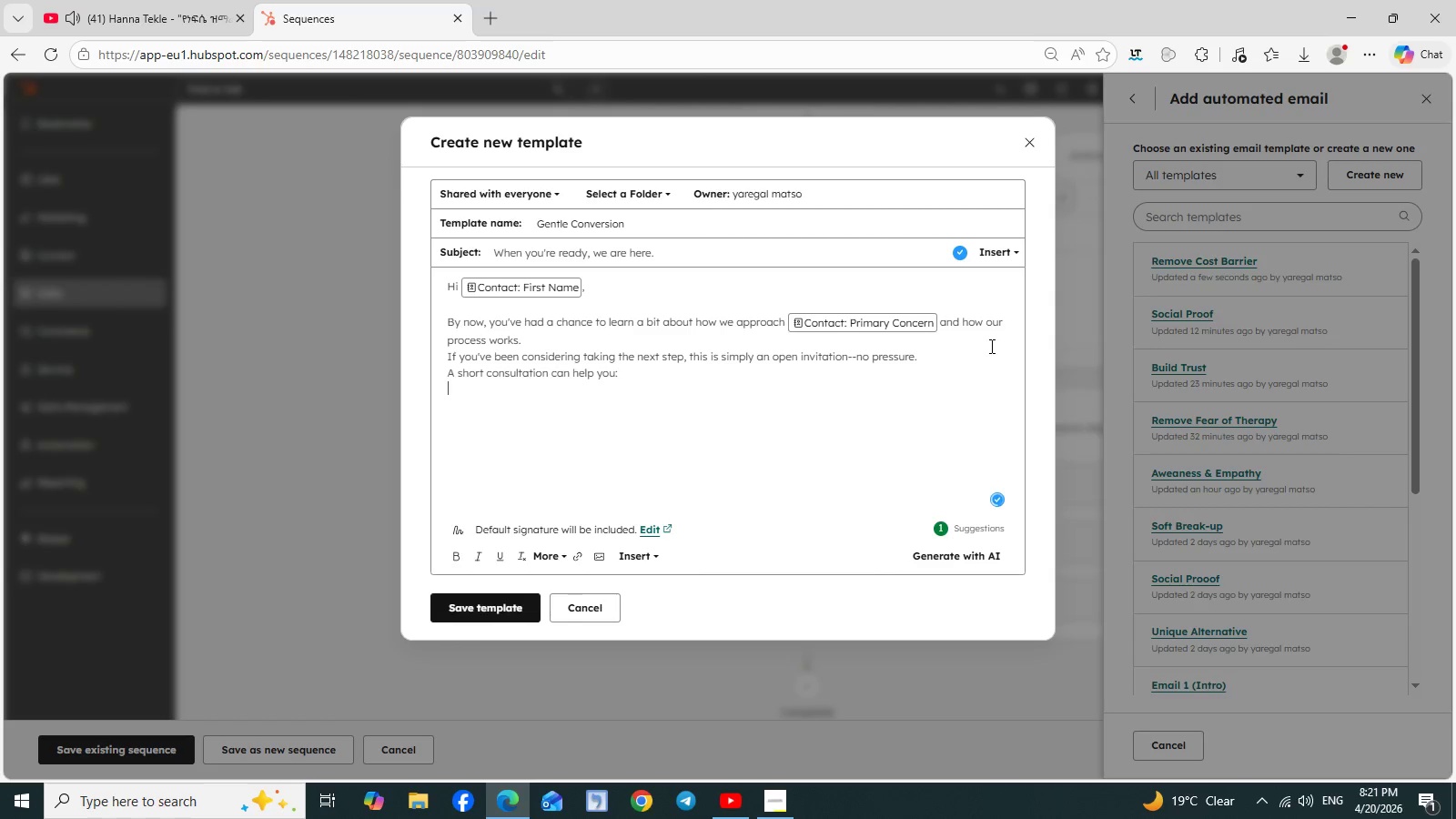 
left_click([915, 356])
 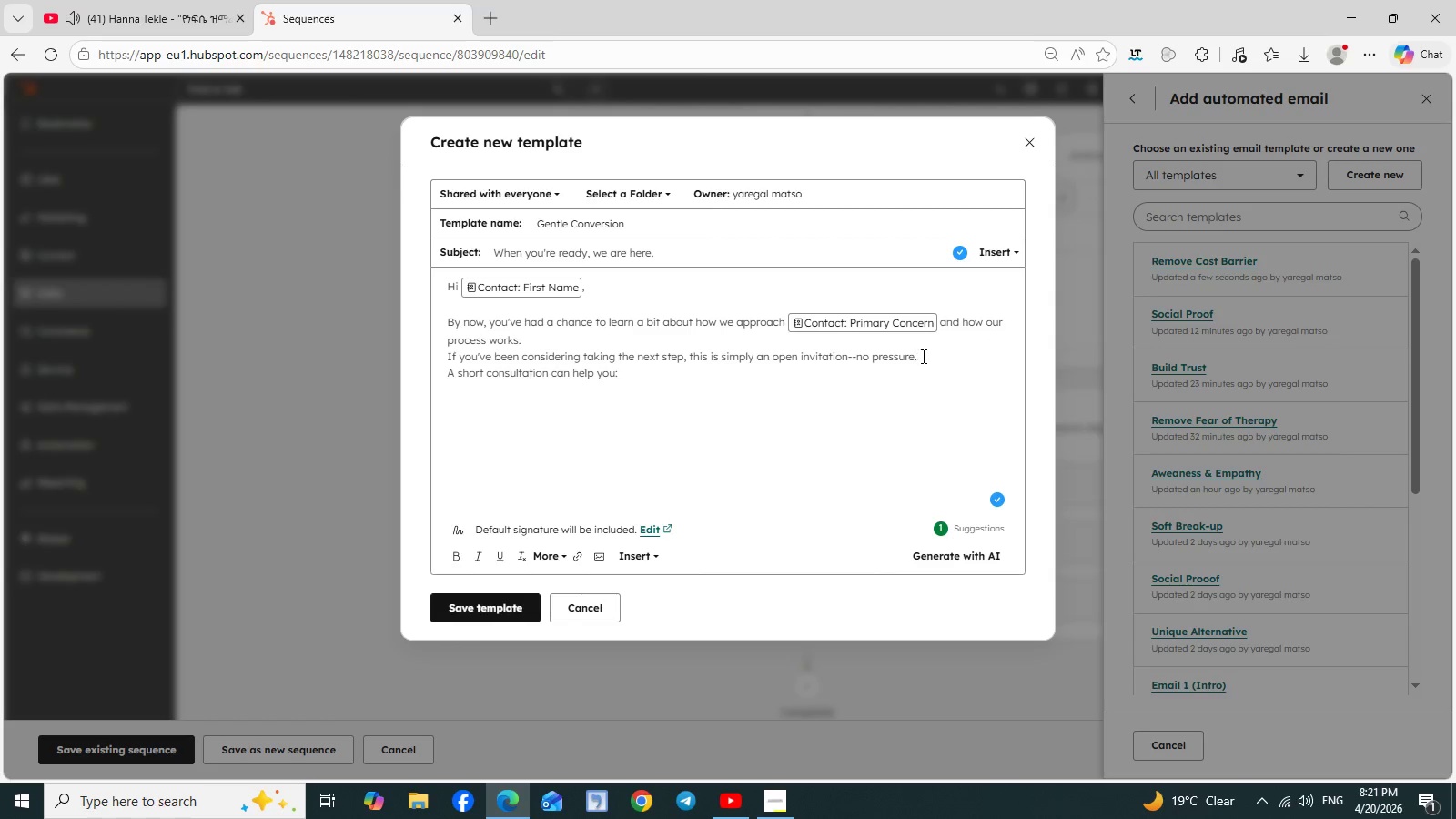 
left_click([922, 356])
 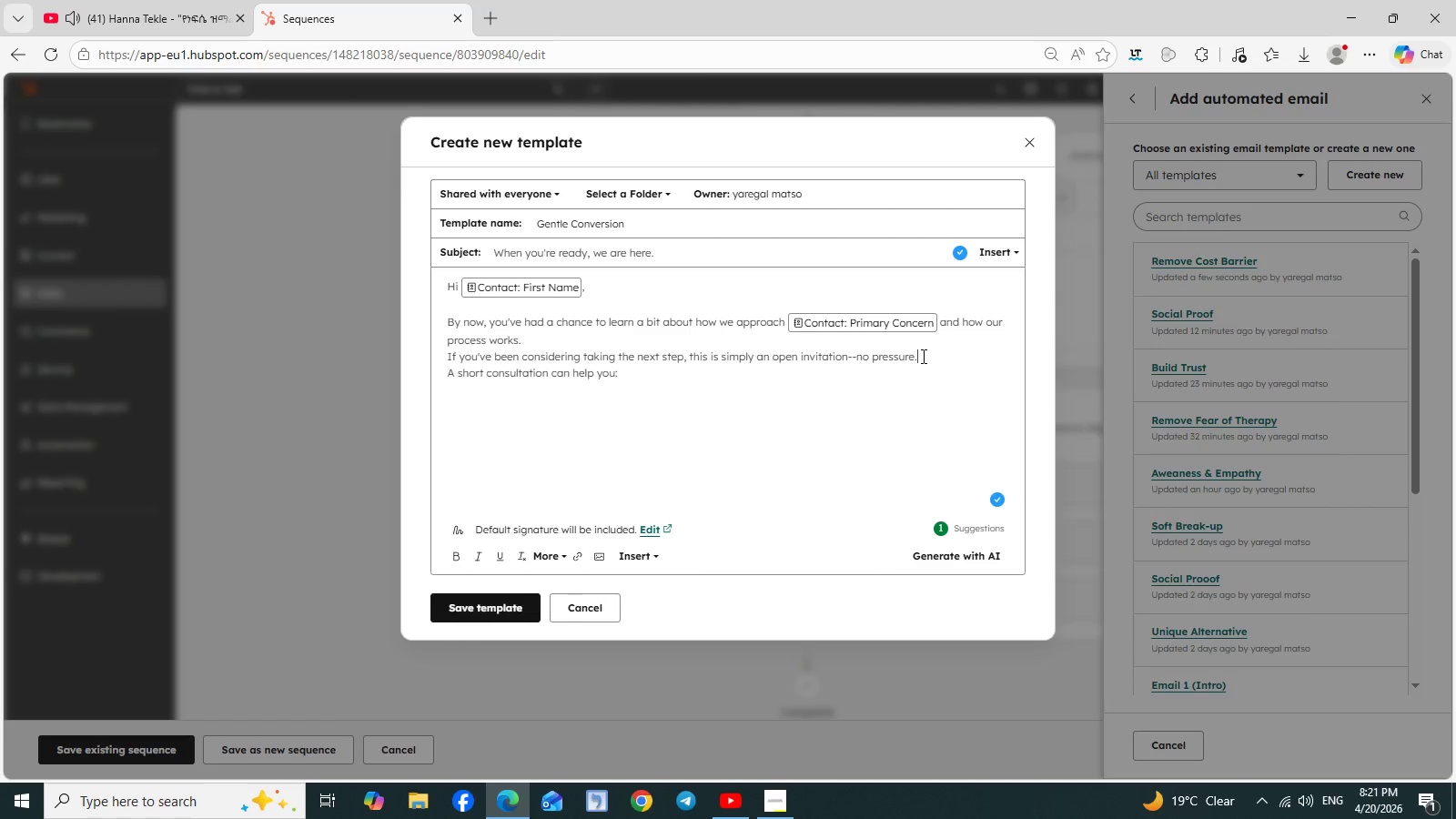 
key(Enter)
 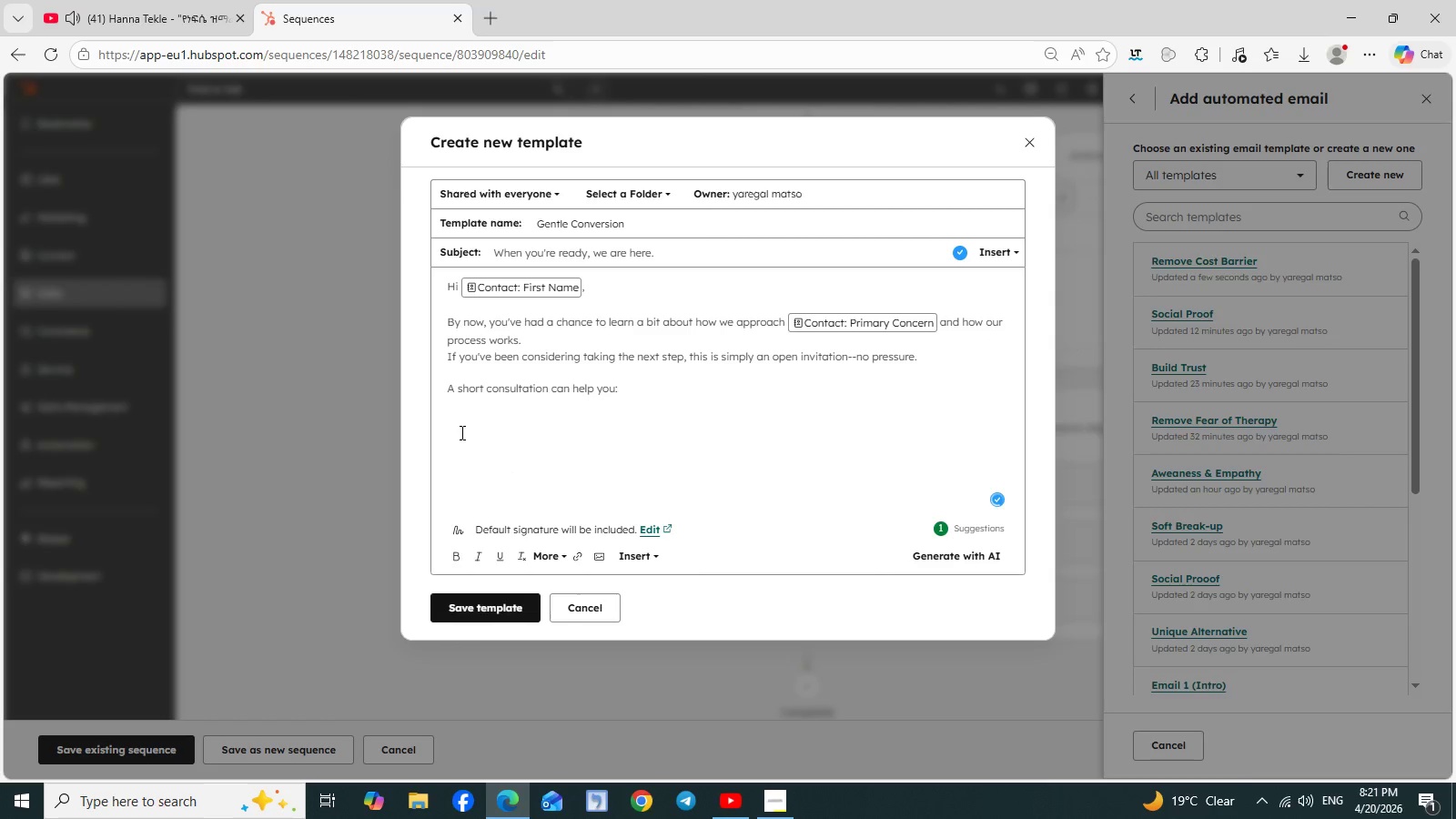 
left_click([456, 403])
 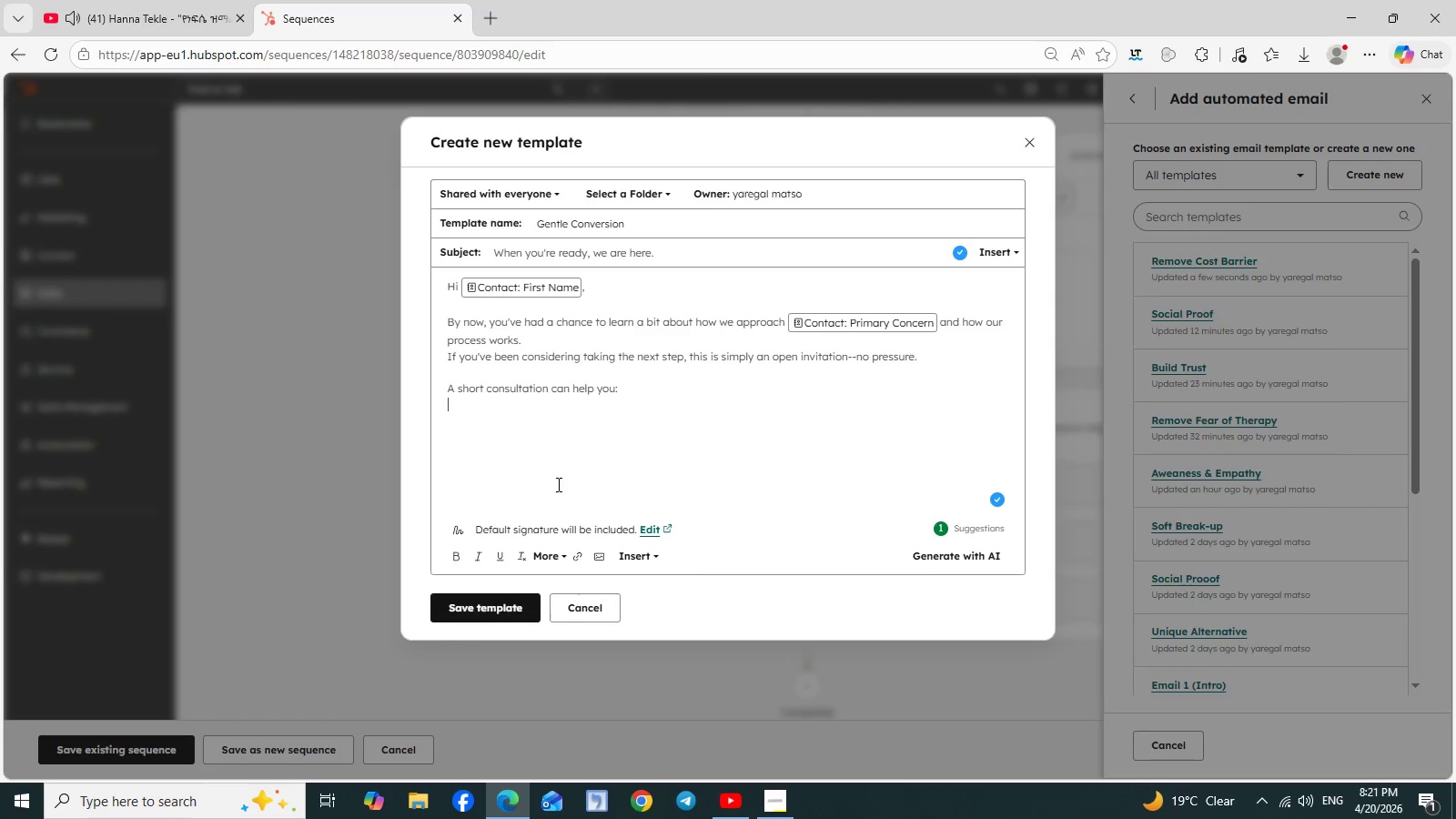 
key(Enter)
 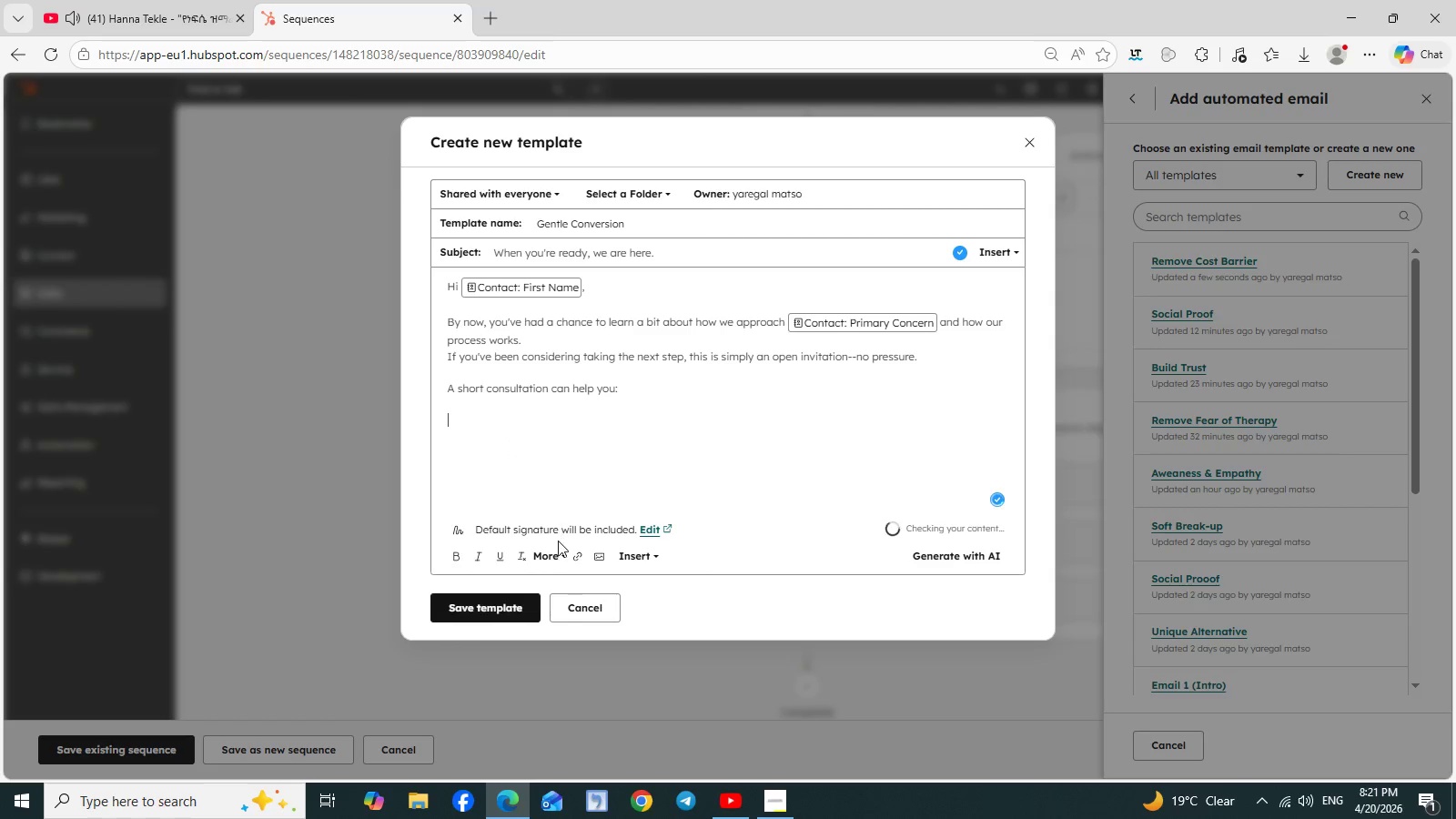 
left_click([565, 557])
 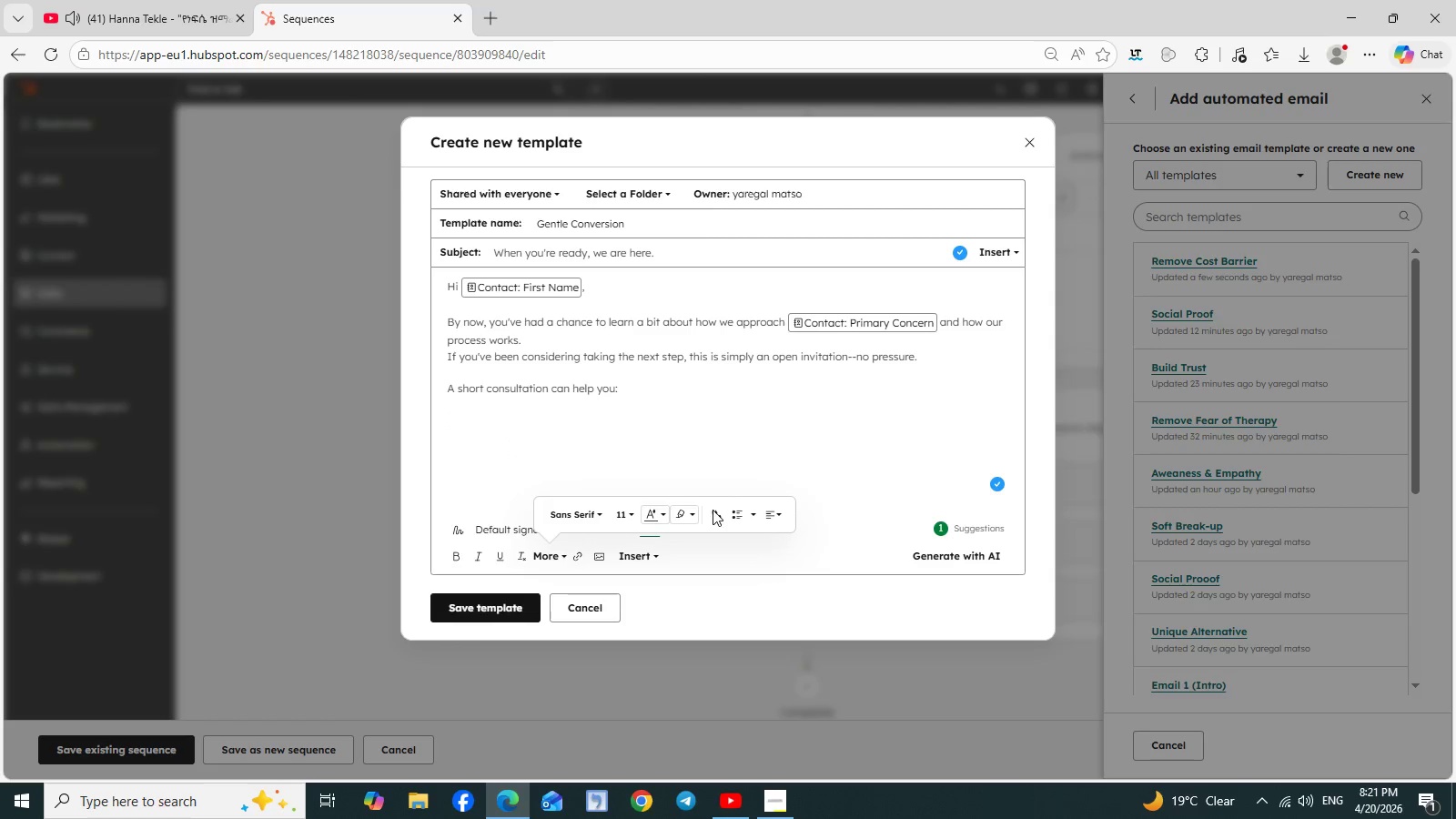 
left_click([733, 508])
 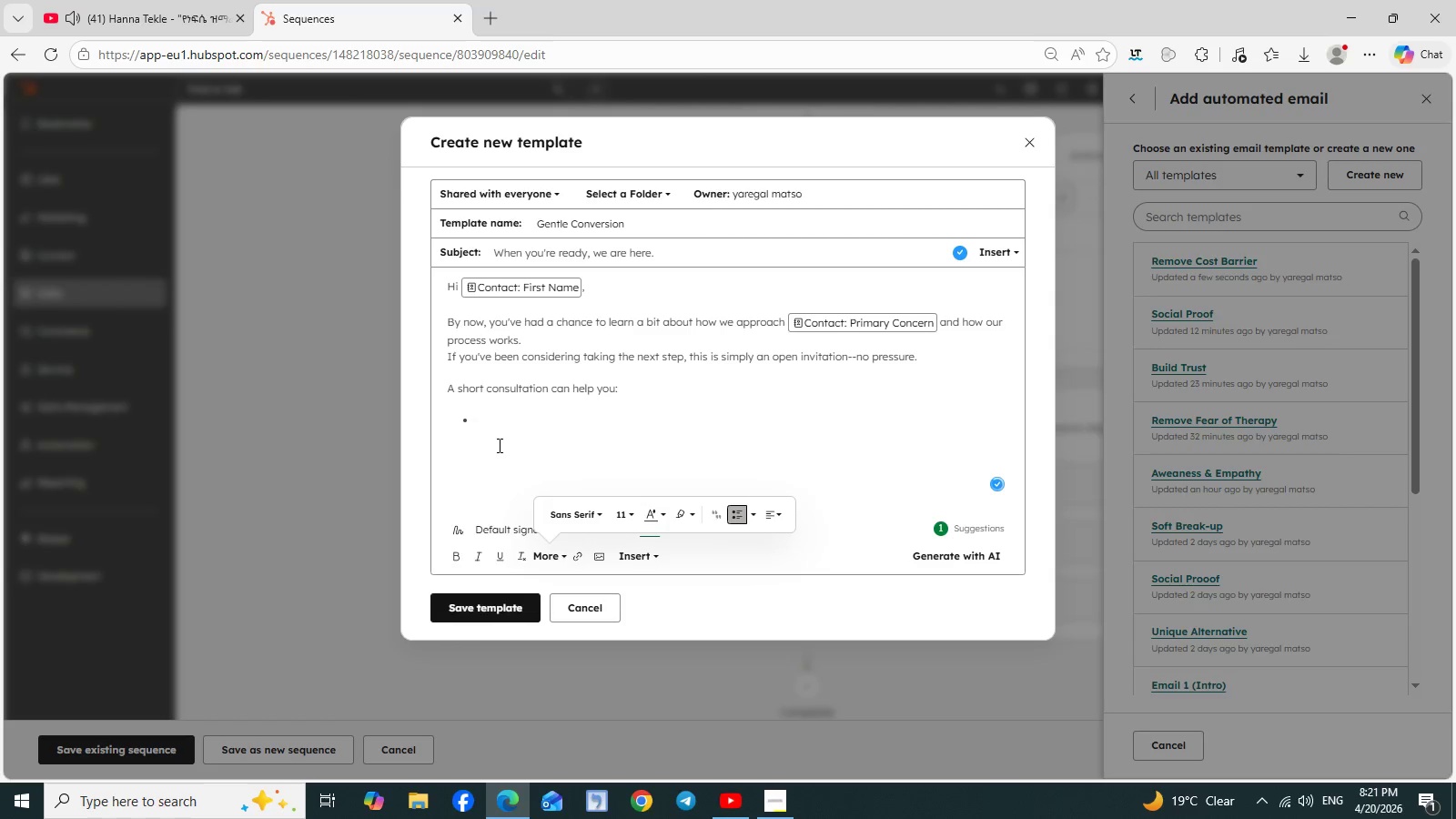 
left_click([498, 445])
 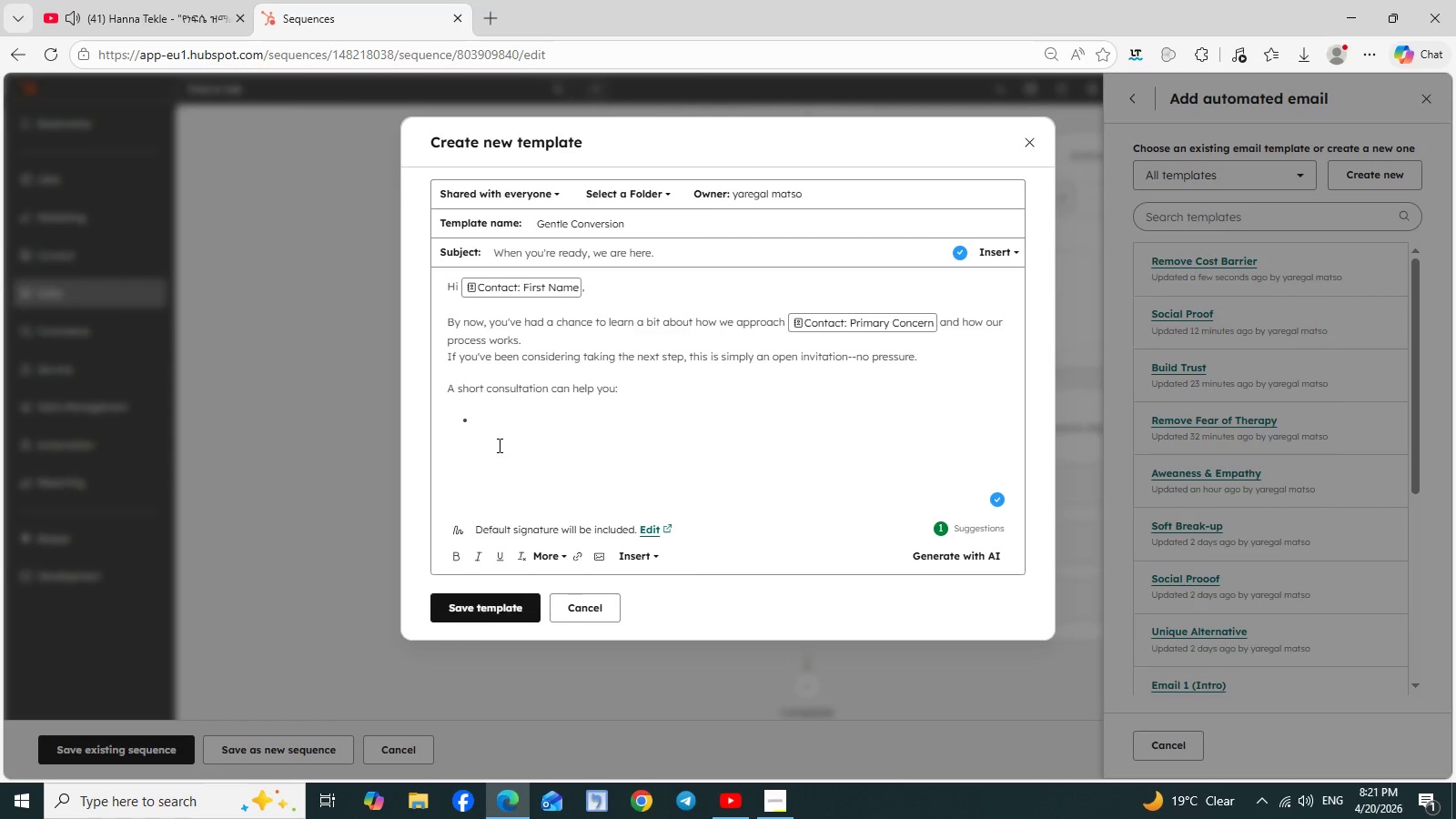 
type(Clarify your current situation)
 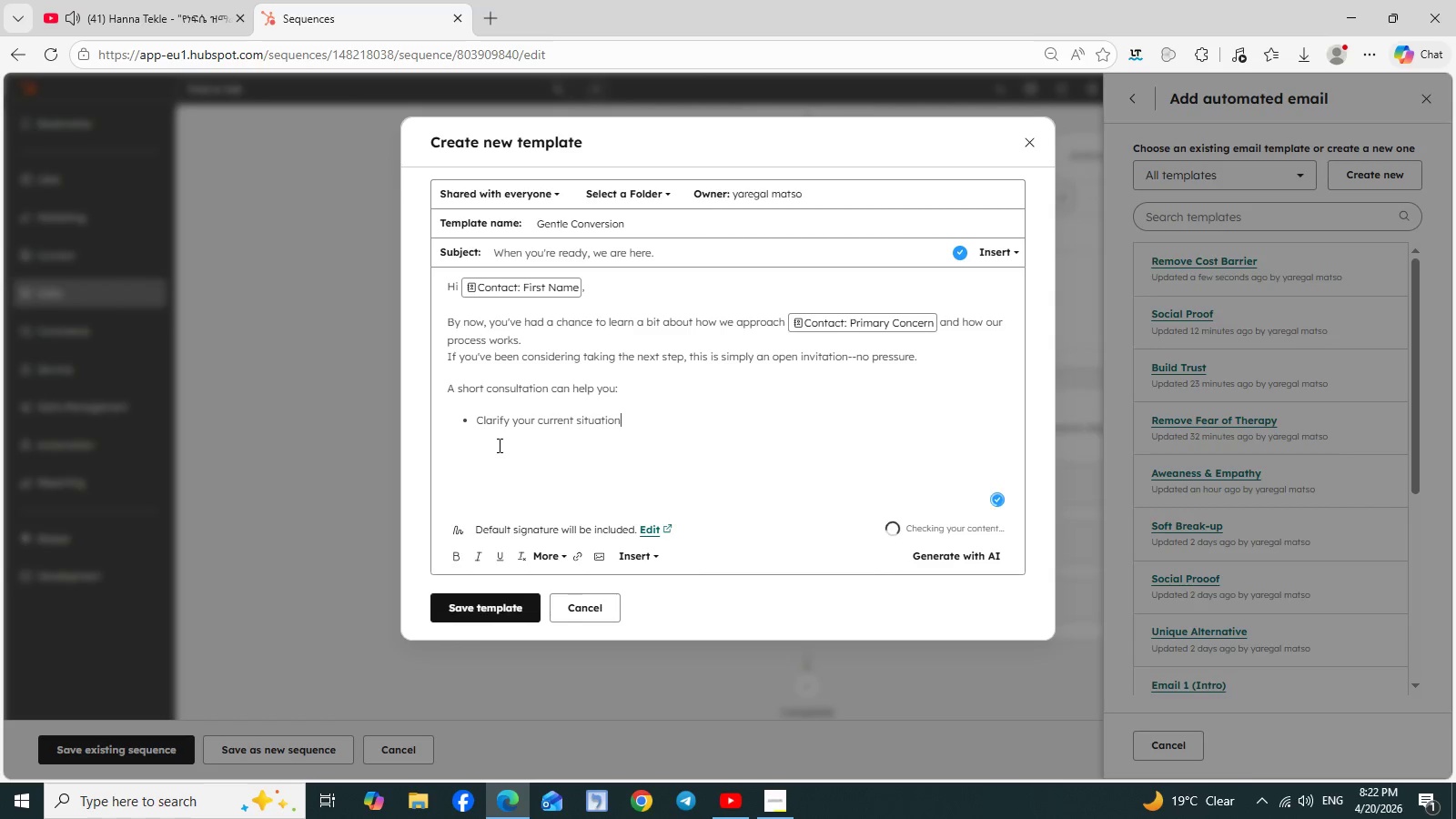 
key(Enter)
 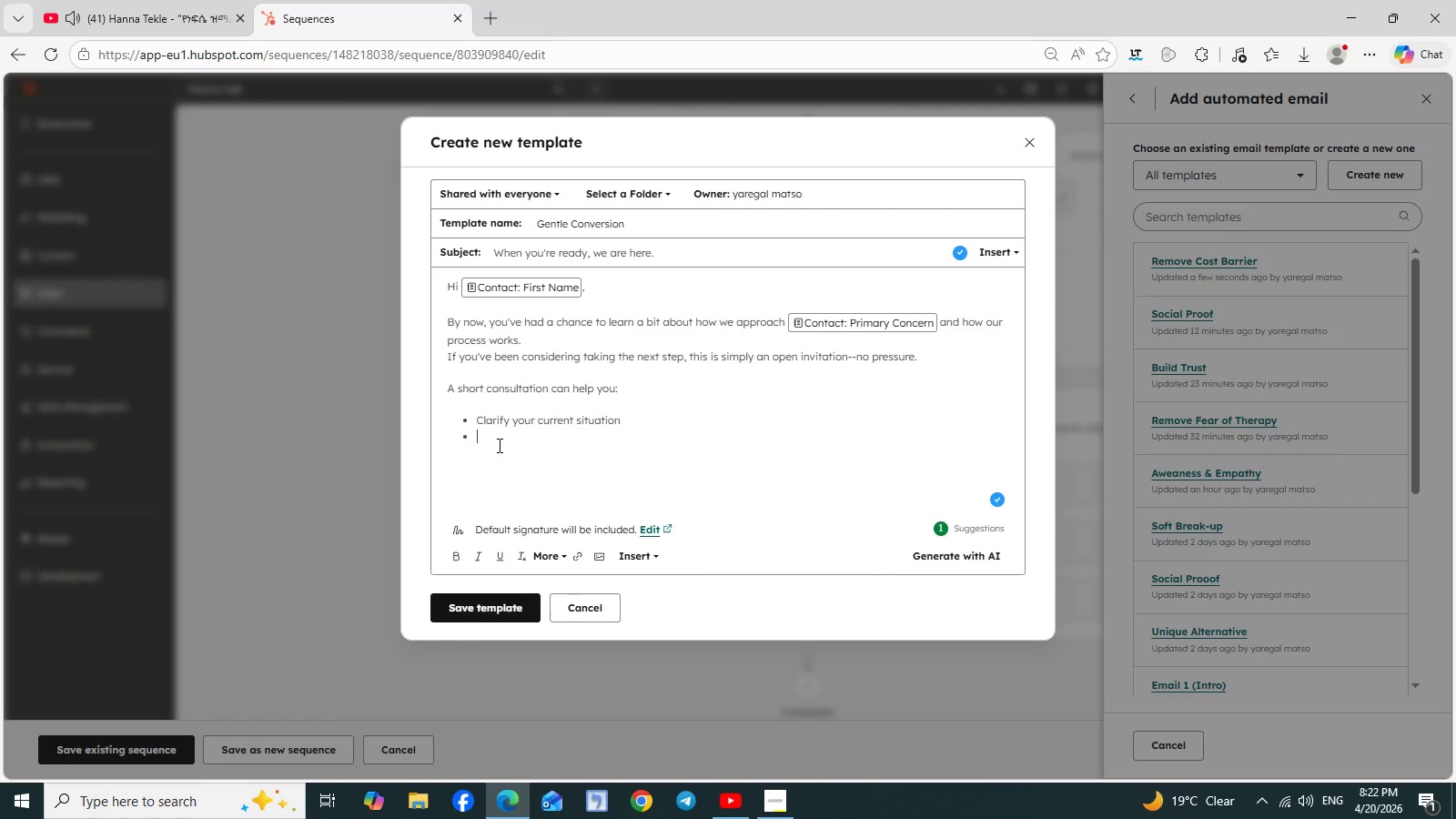 
type(Understand )
 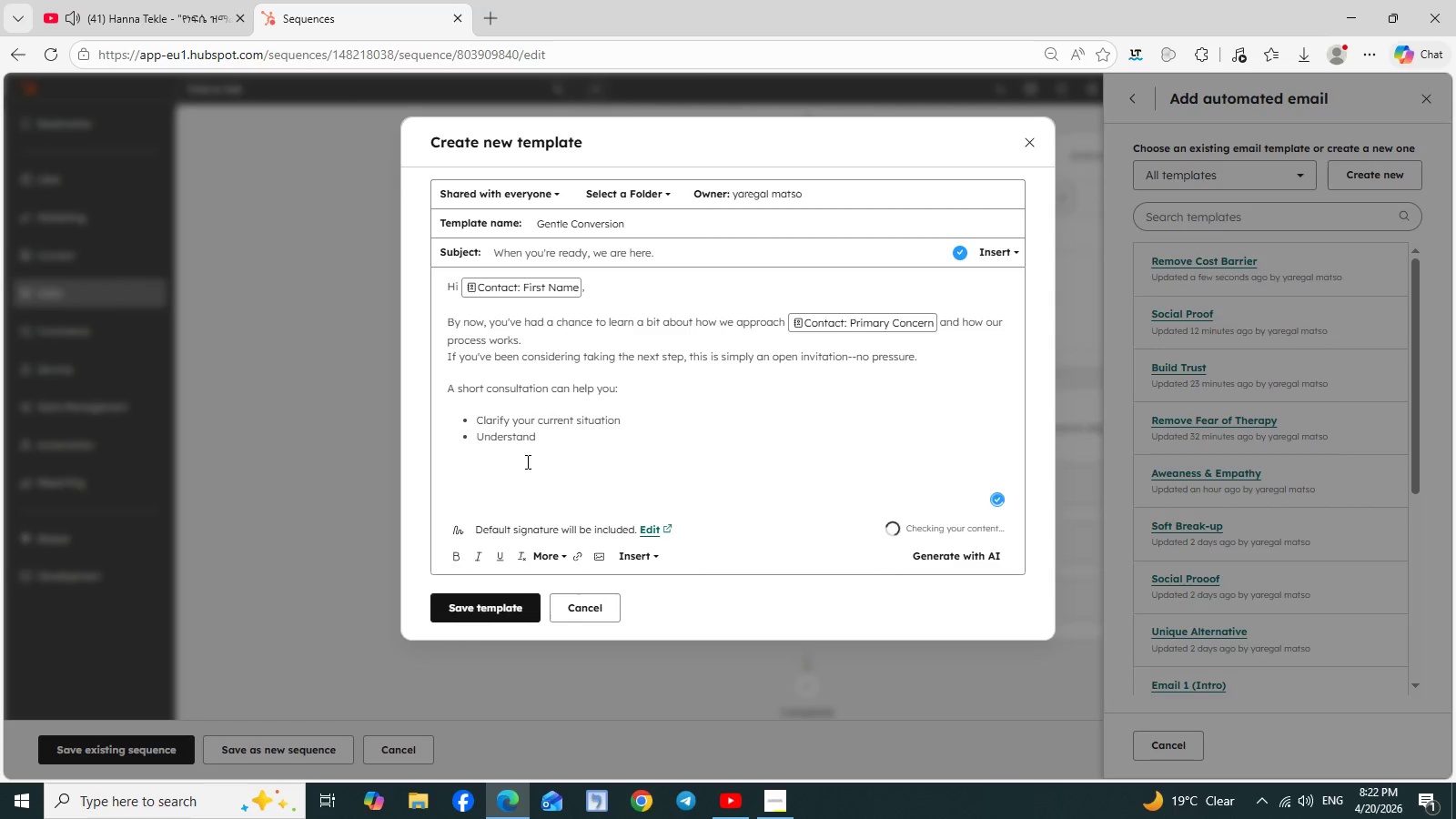 
type(what support s)
 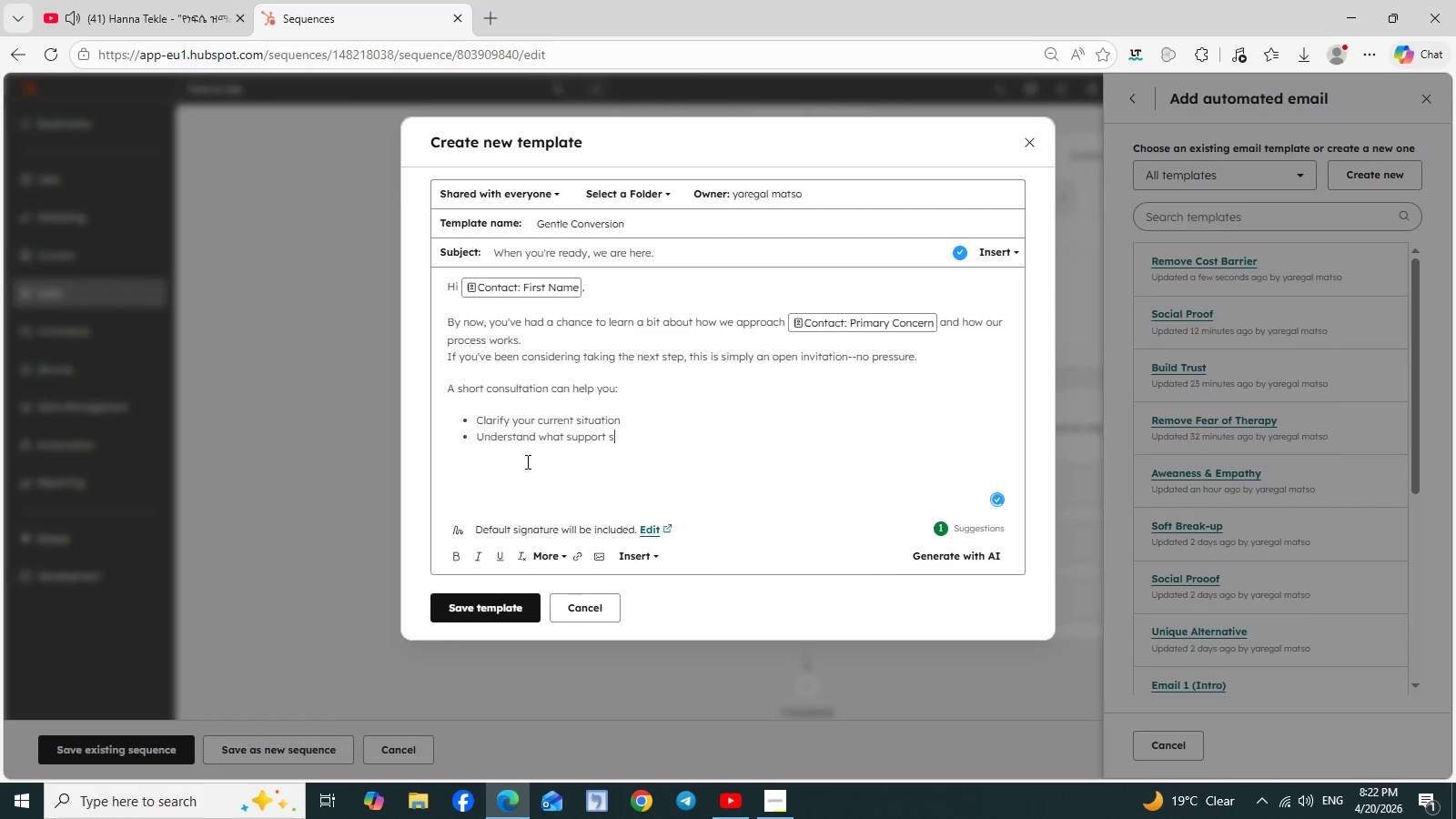 
key(Backspace)
type(would )
 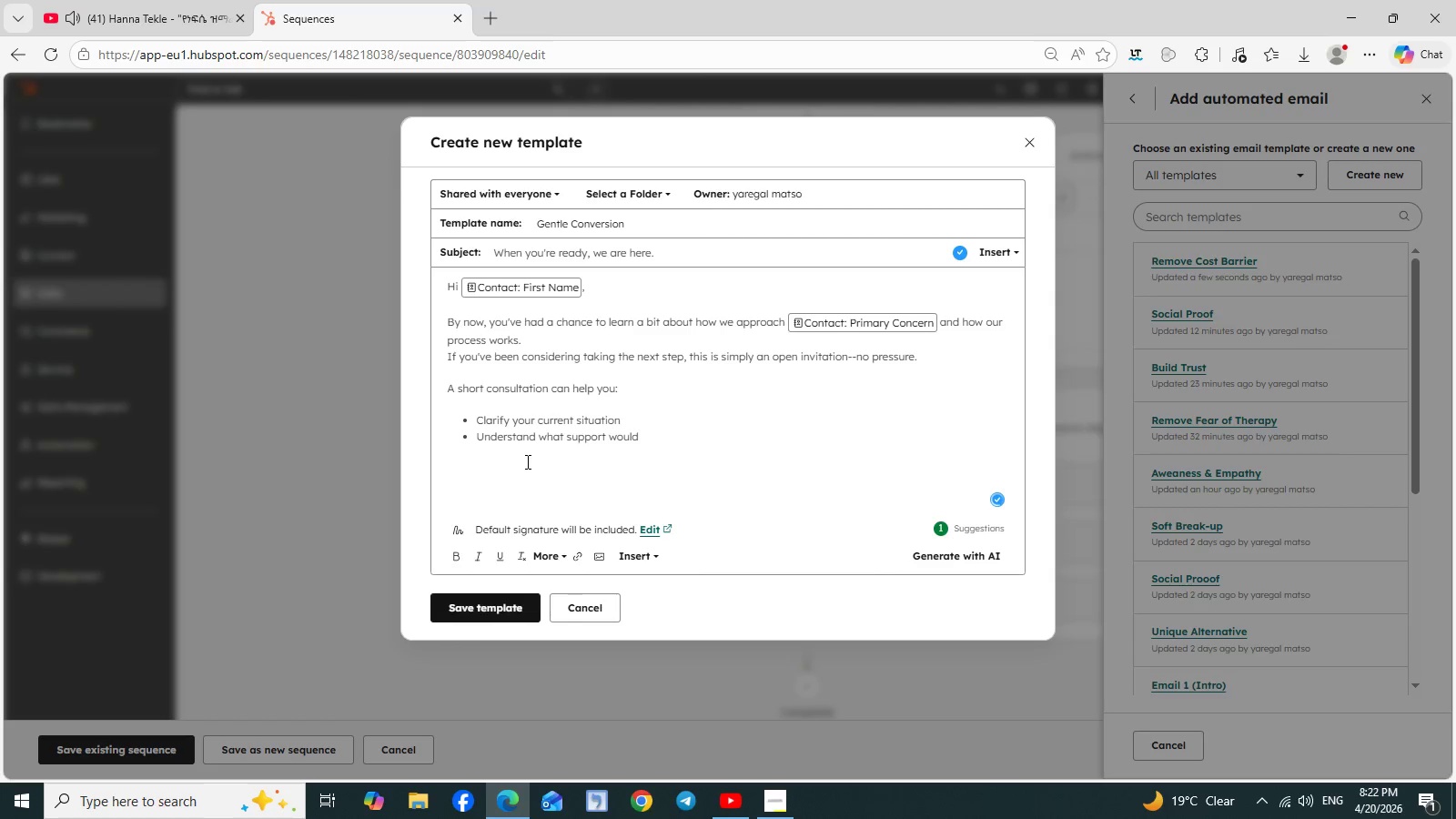 
type(look like )
 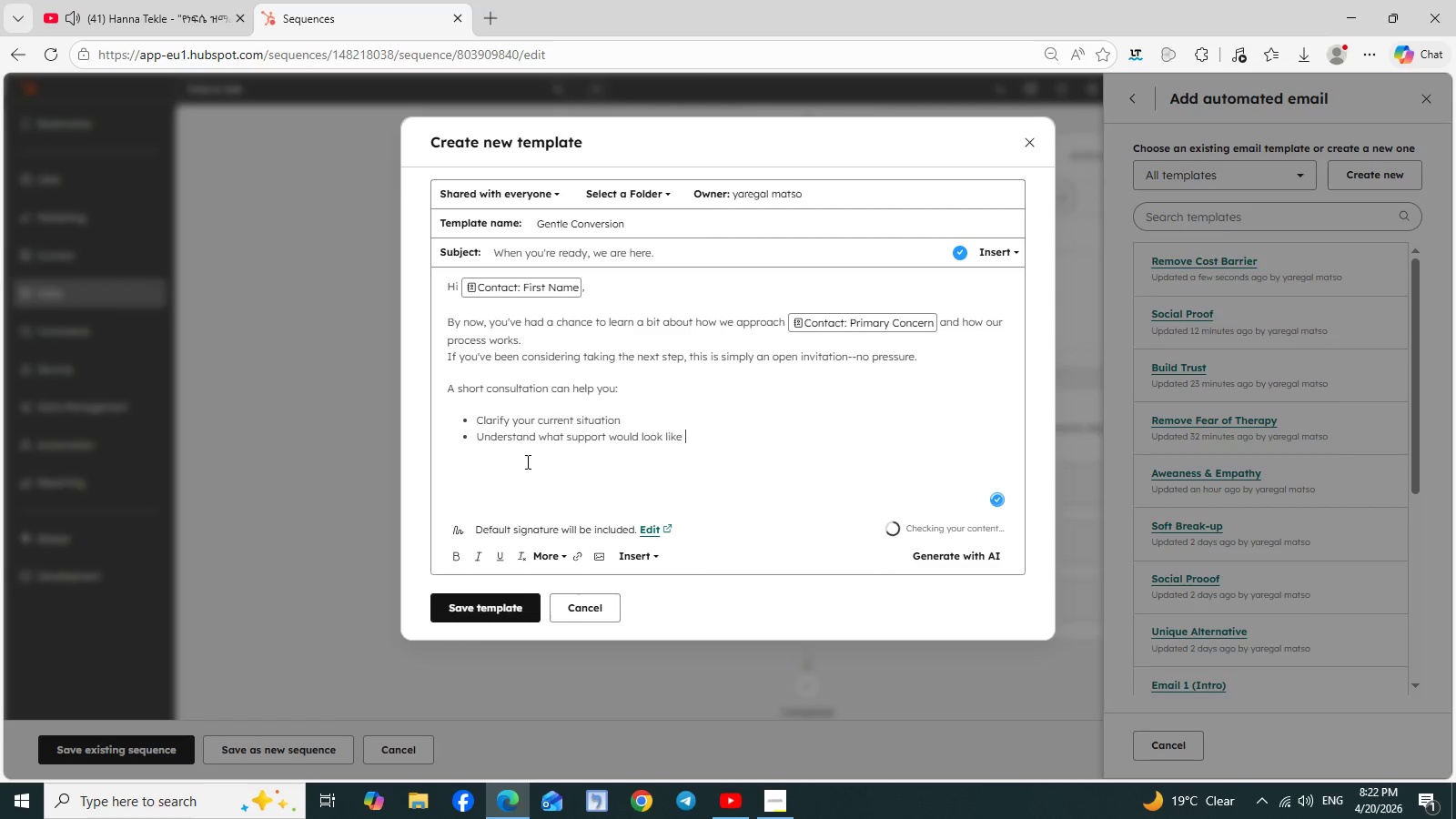 
key(Enter)
 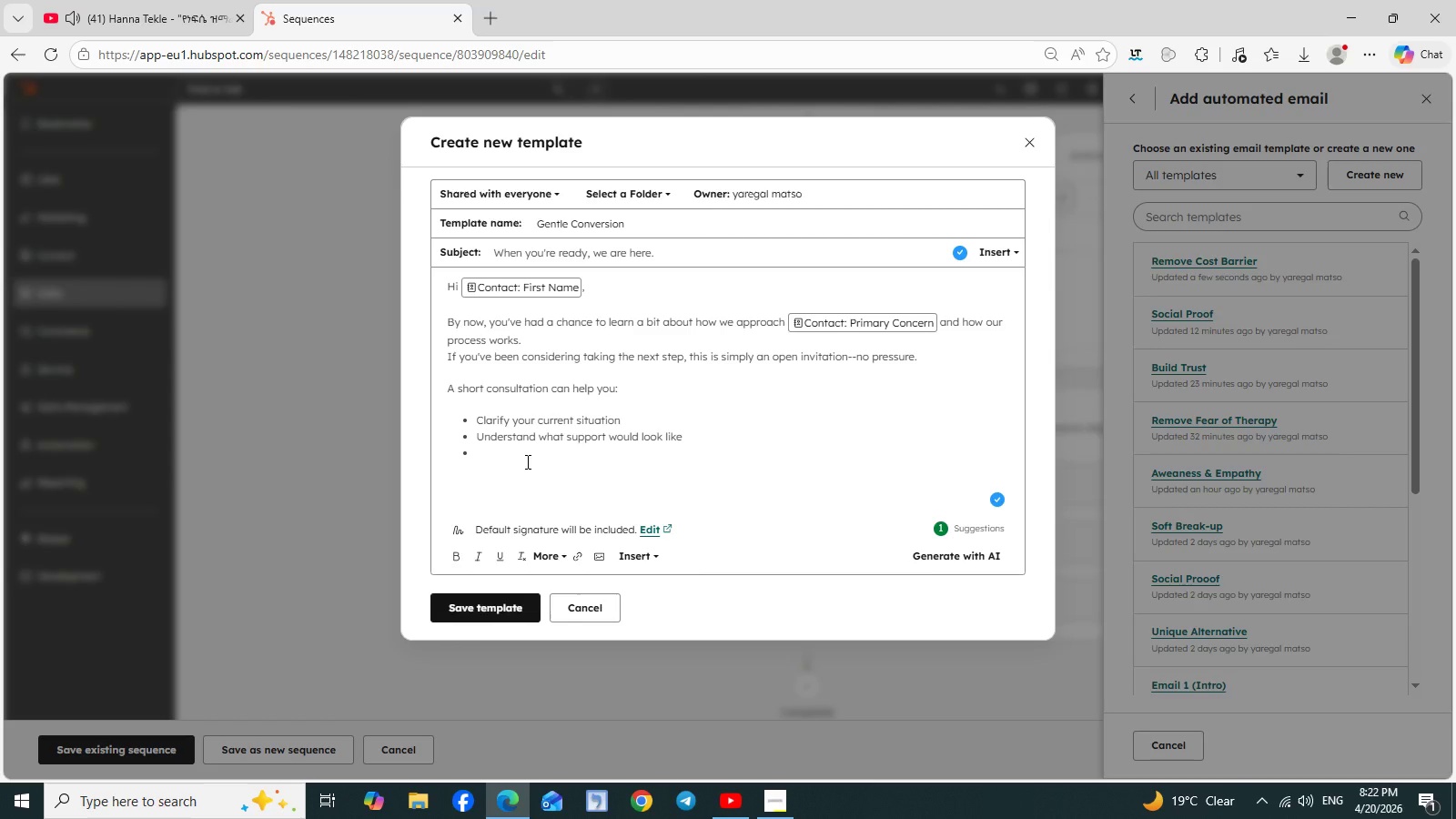 
wait(12.97)
 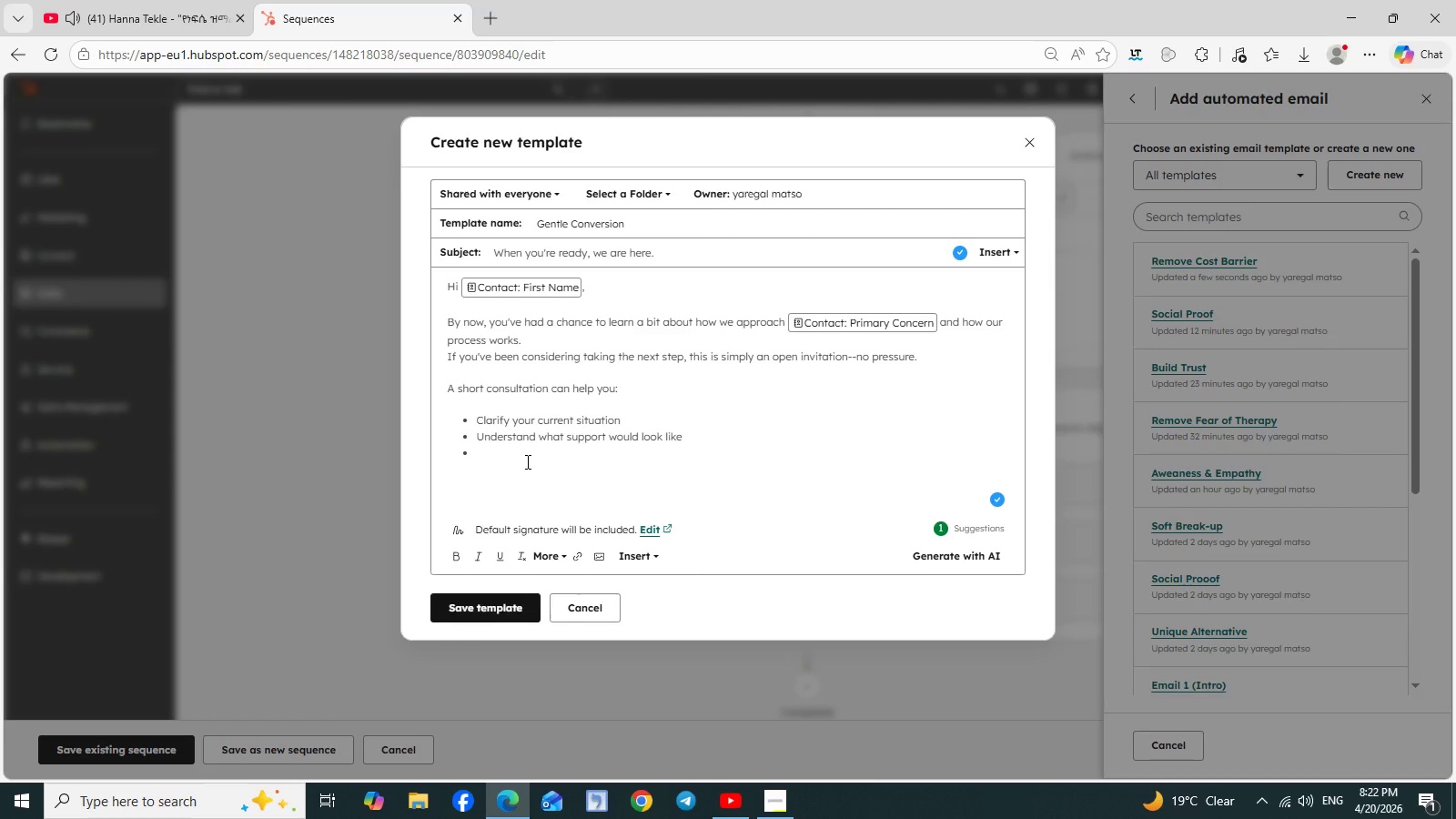 
type(Decid e)
key(Backspace)
key(Backspace)
type(e if this id)
key(Backspace)
type(s)
 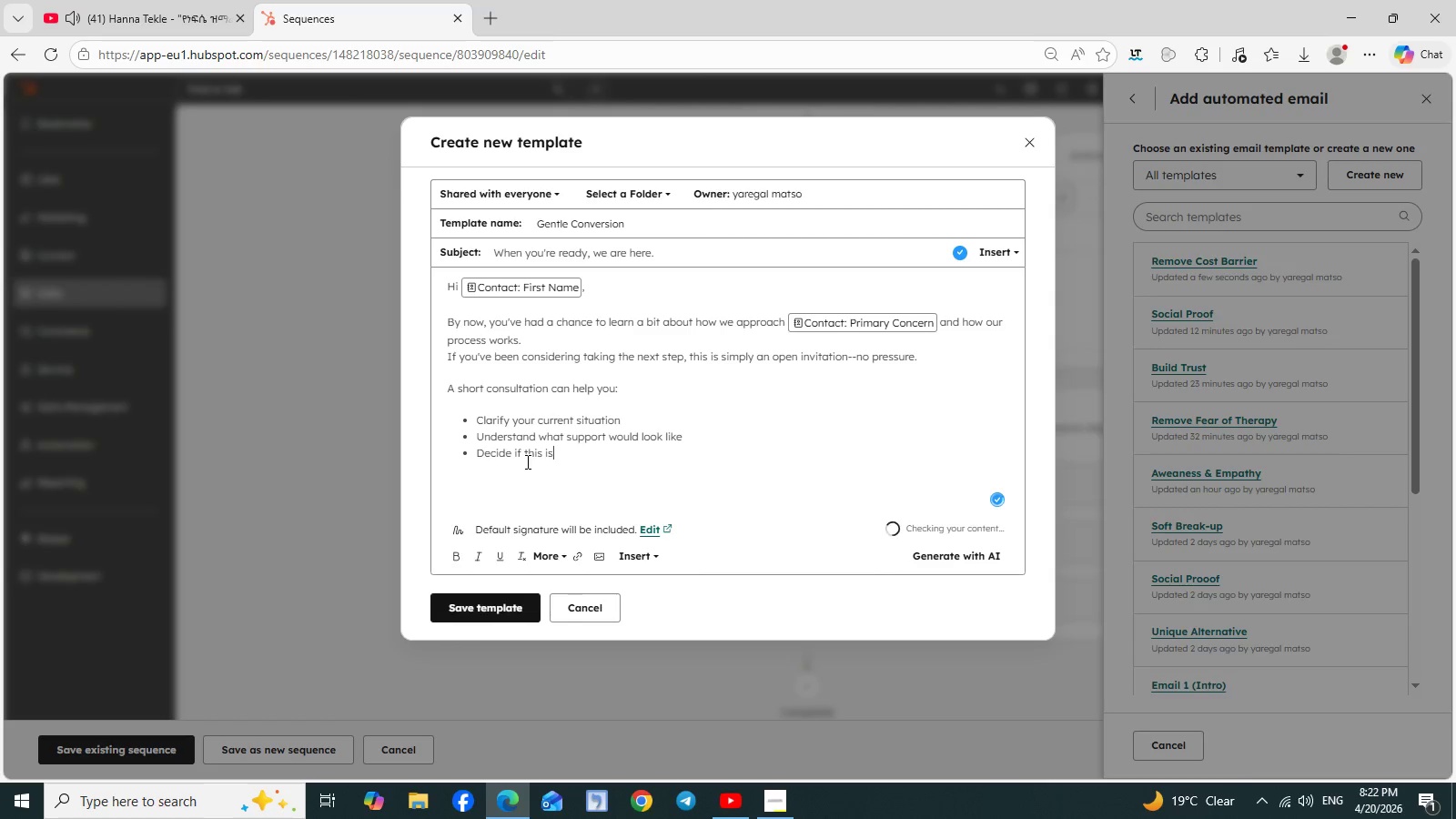 
type( the right fit for you.)
 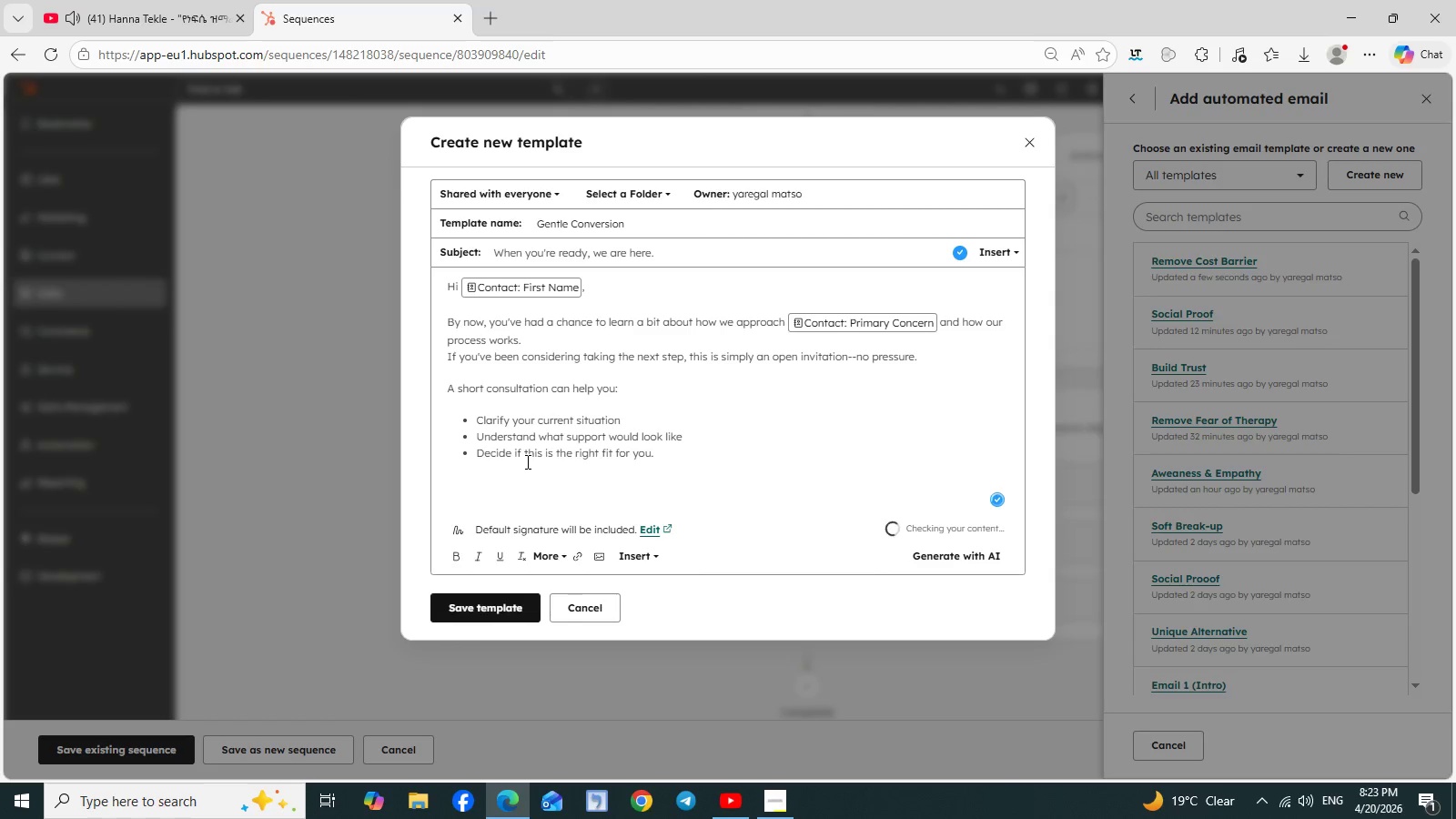 
key(Enter)
 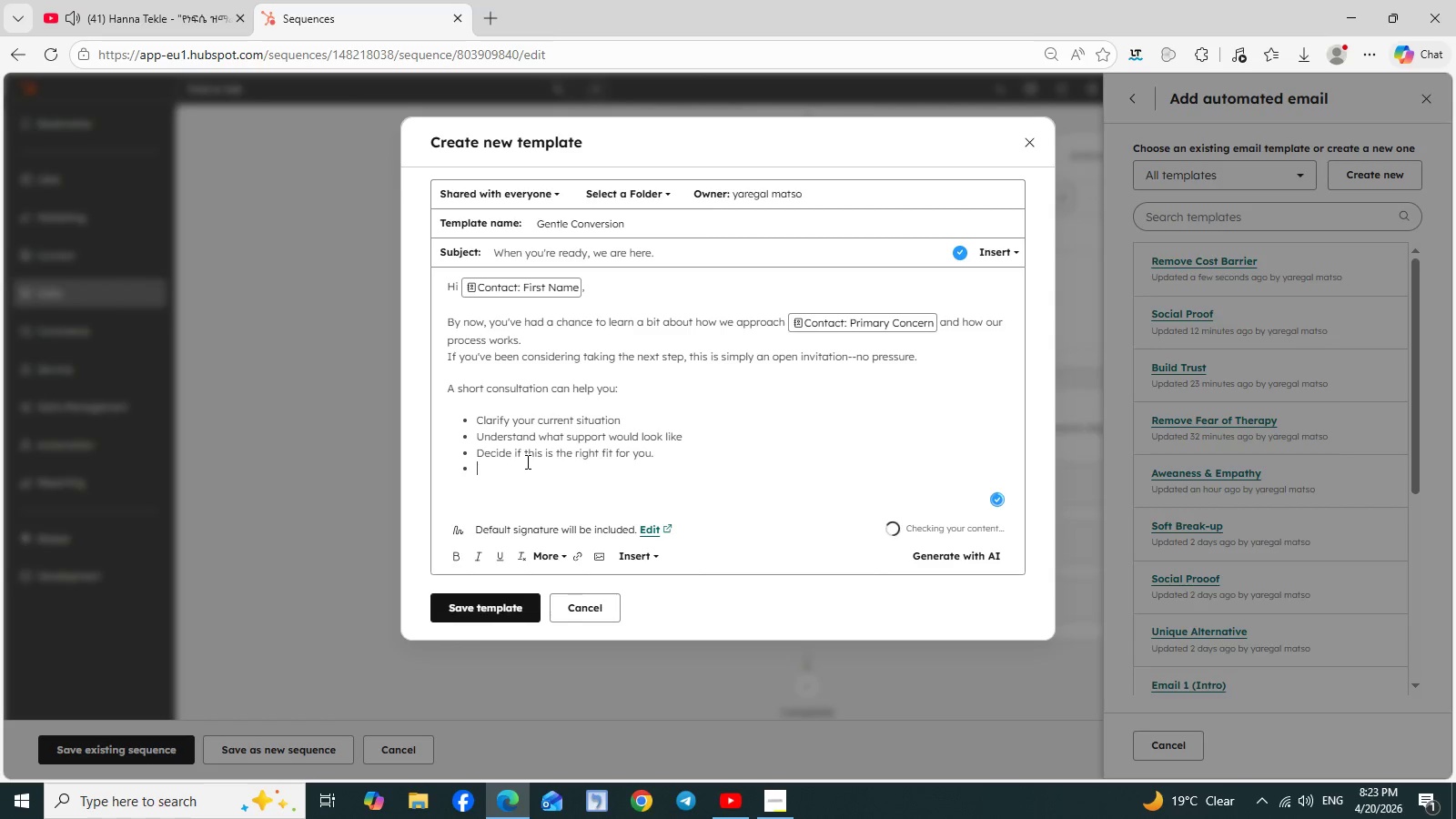 
key(Enter)
 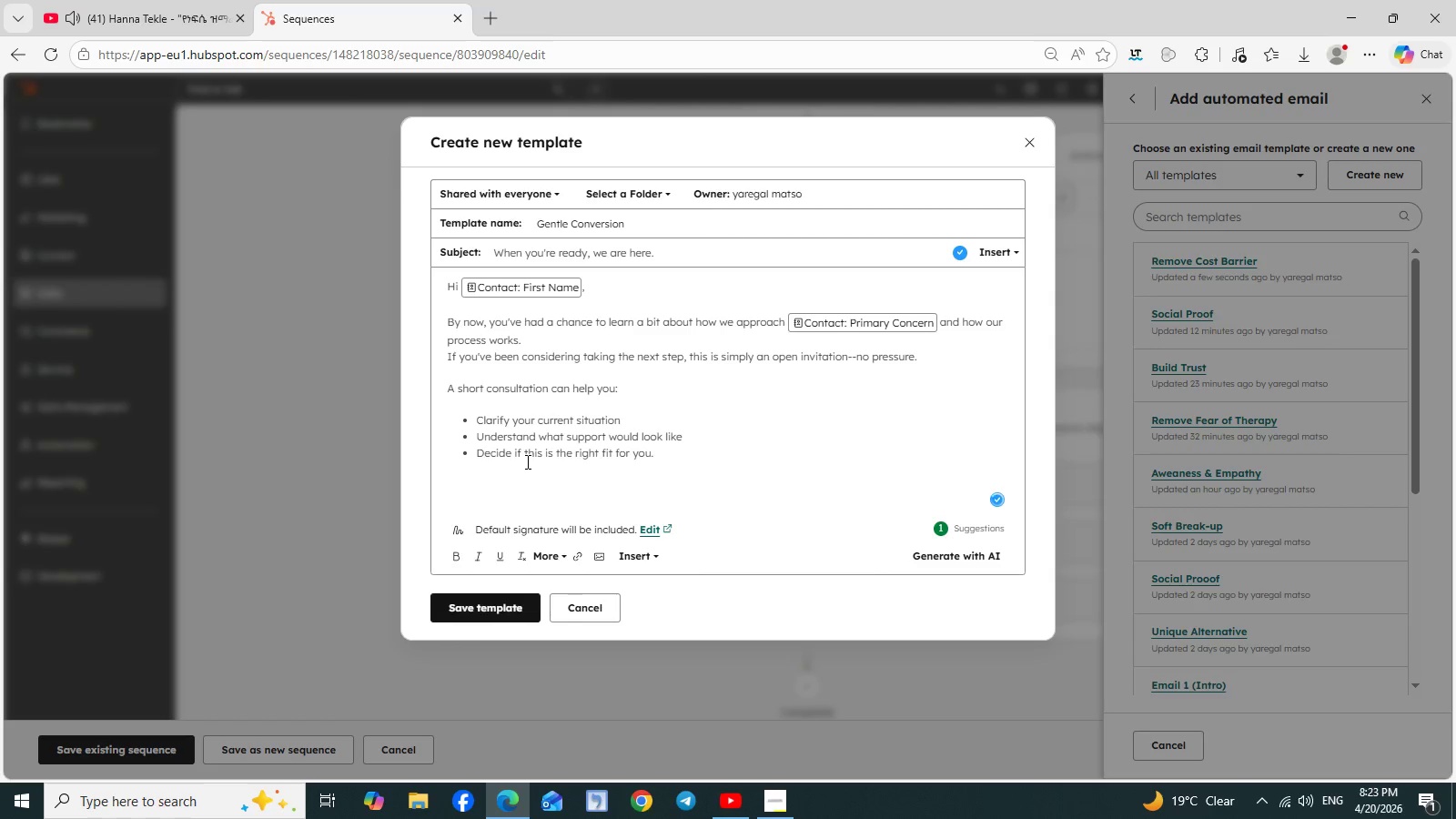 
type(And if now isn't the right time, that's )
 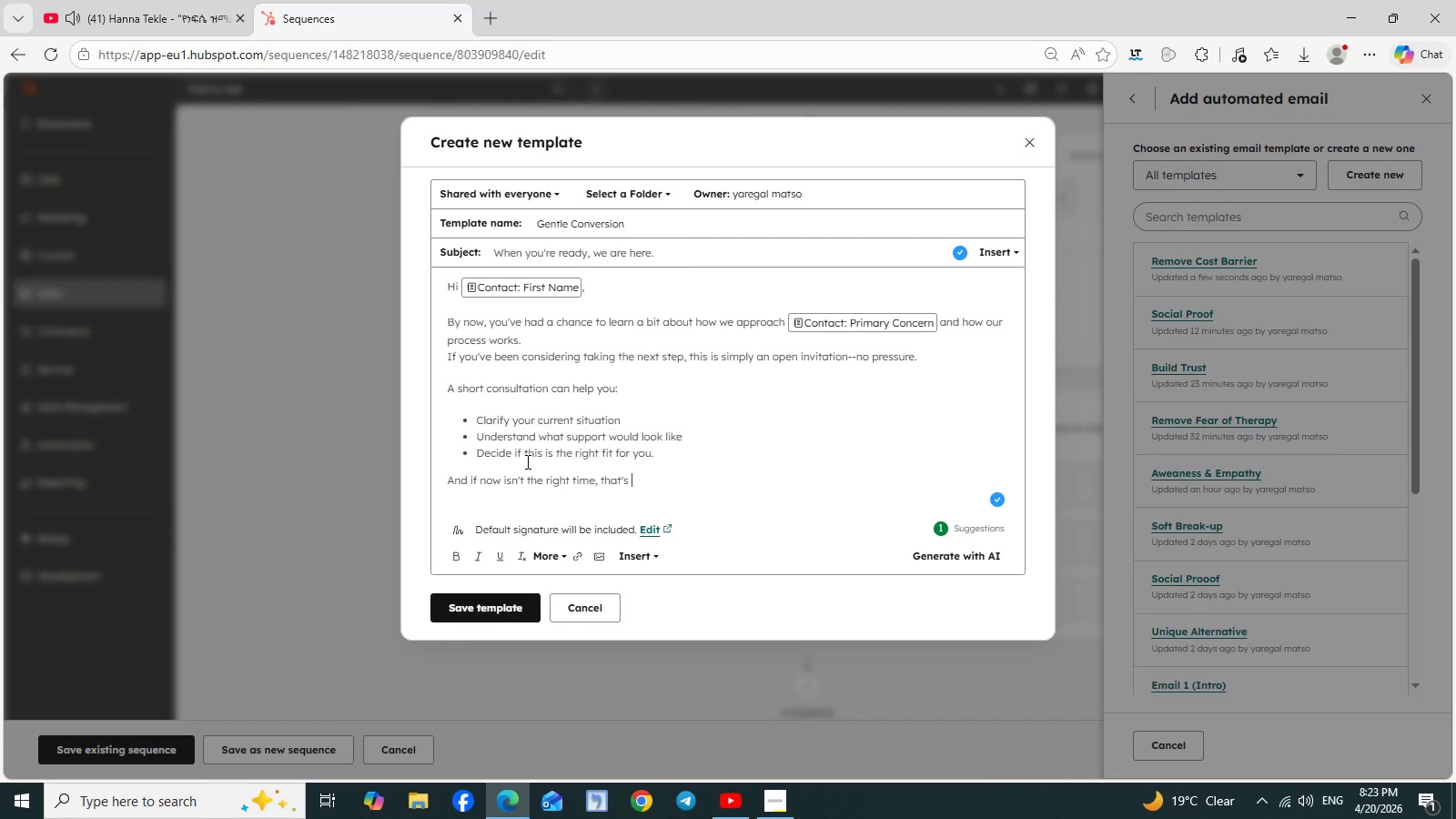 
type(completely okay too. We'll still be here when )
 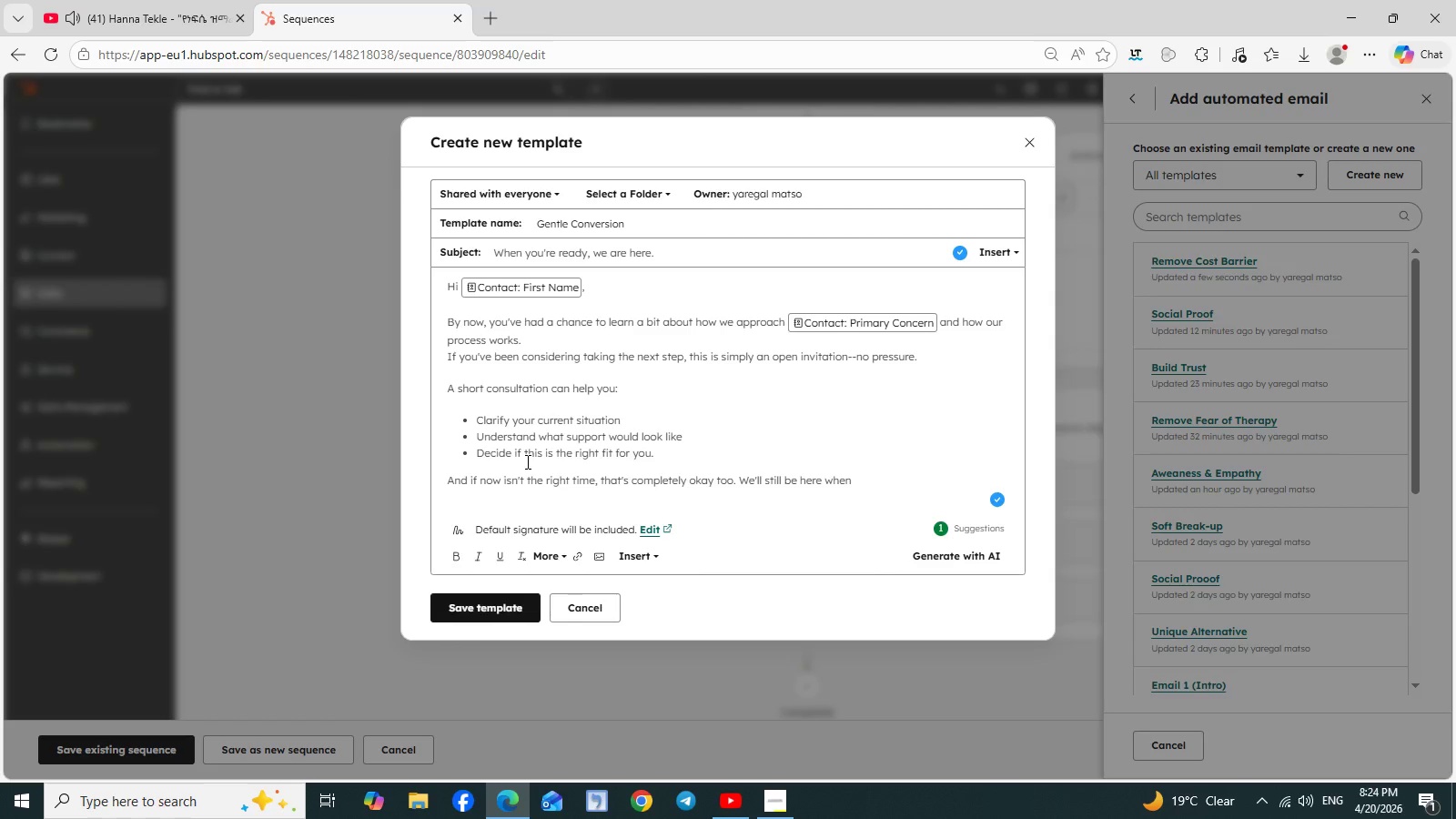 
wait(6.28)
 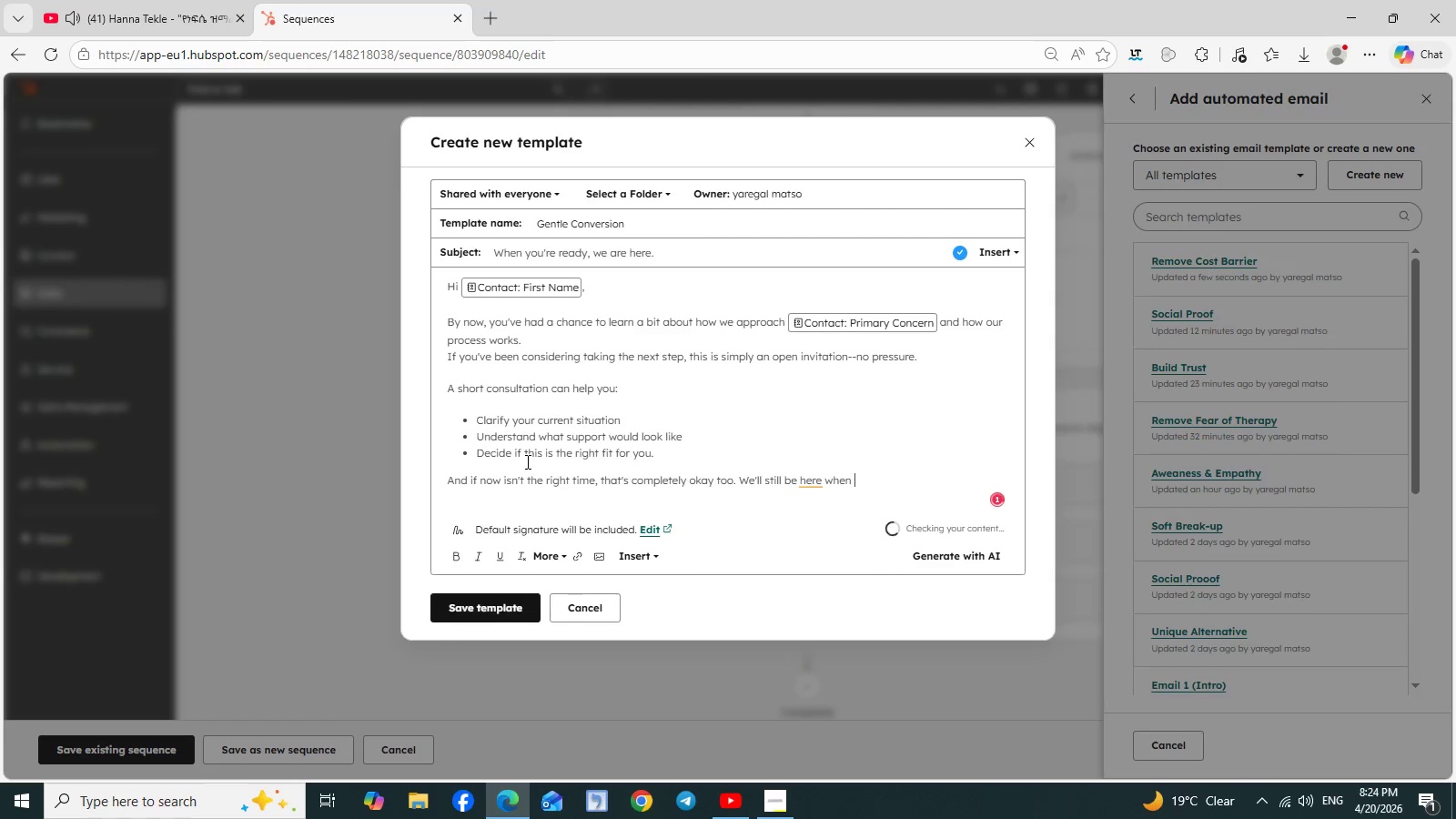 
type(you're ready.)
 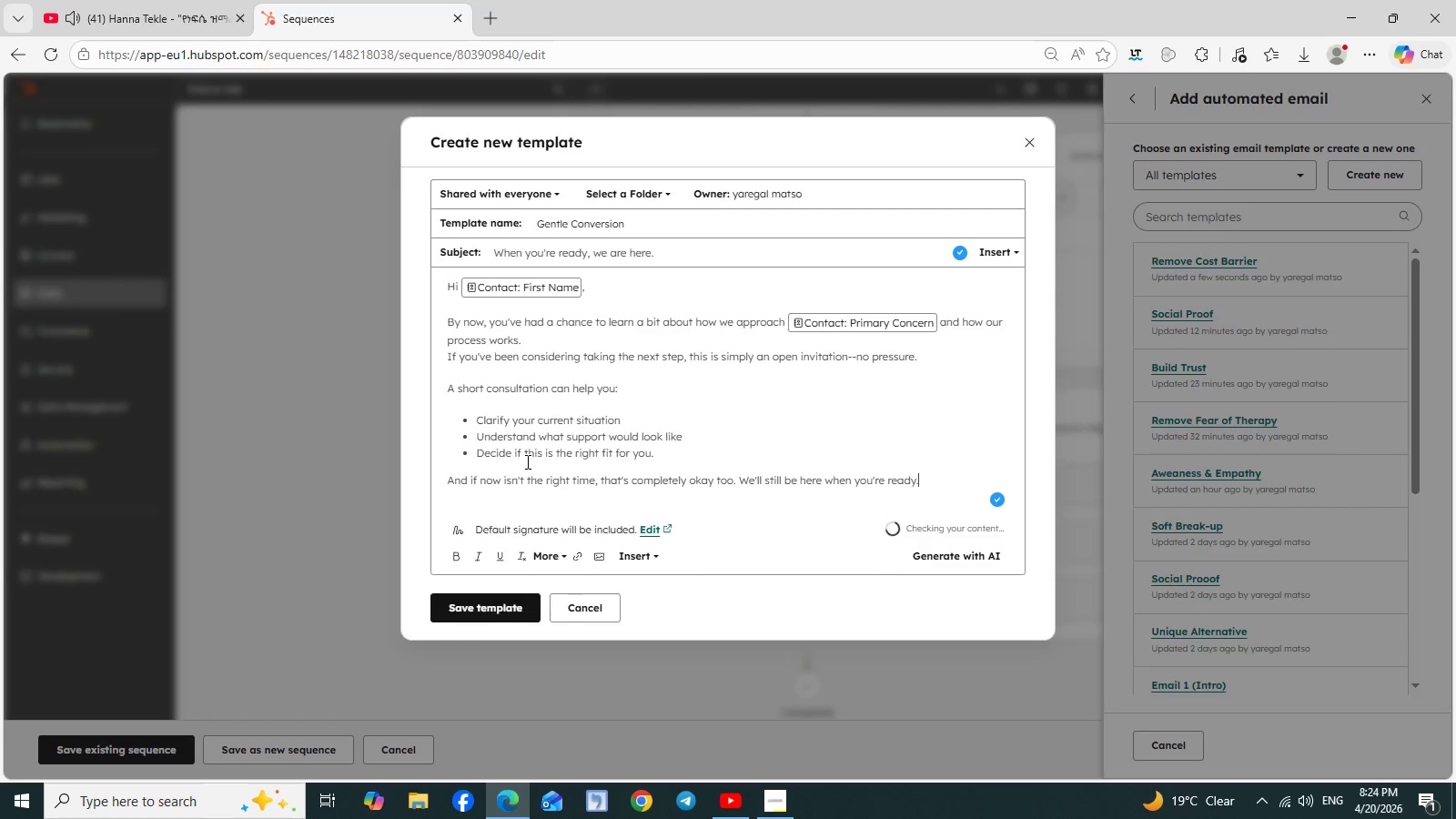 
key(Enter)
 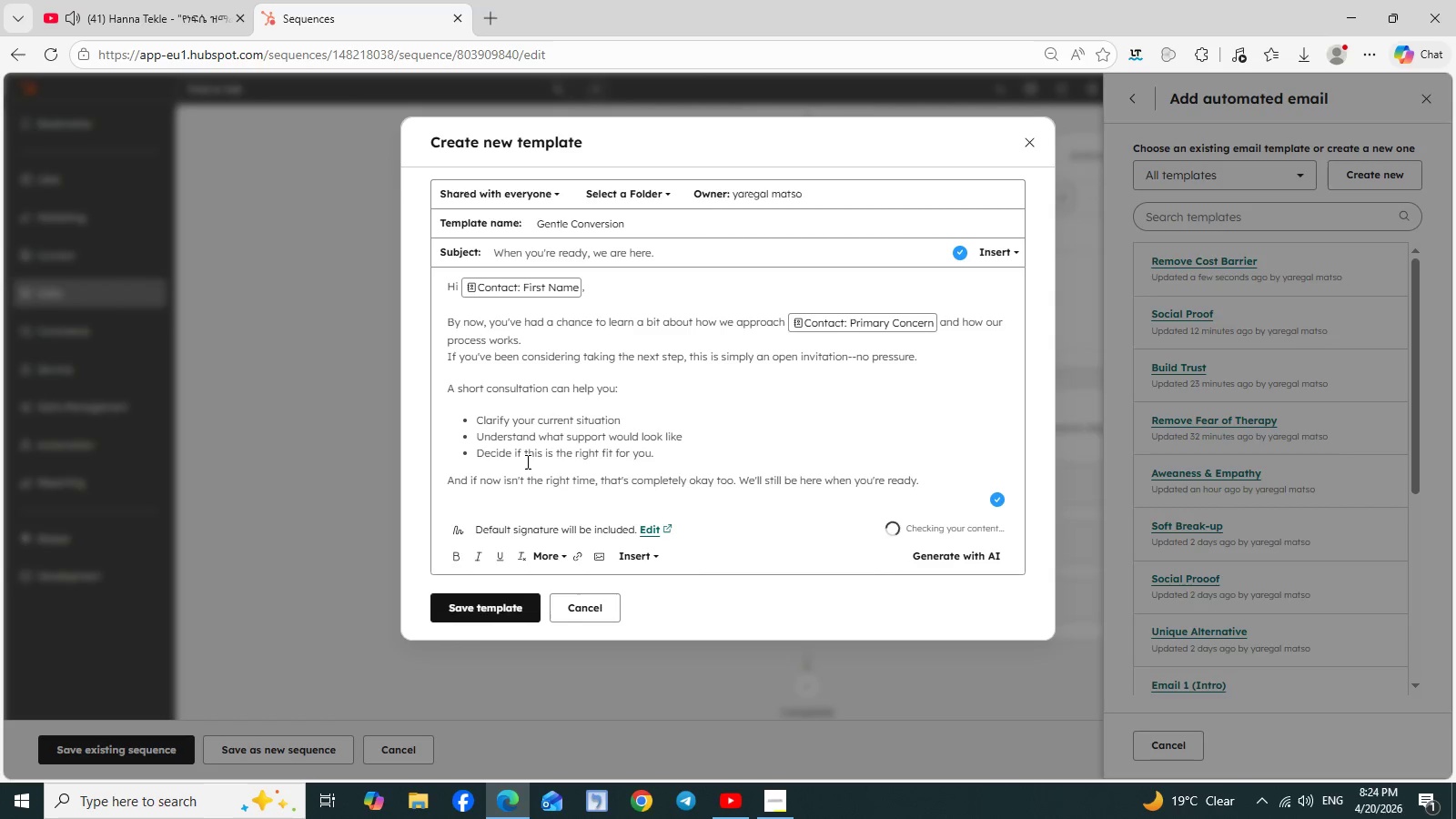 
type(Whwn)
key(Backspace)
key(Backspace)
type(enevr)
key(Backspace)
type(er that moment comes )
key(Backspace)
type(, you can reach out.)
 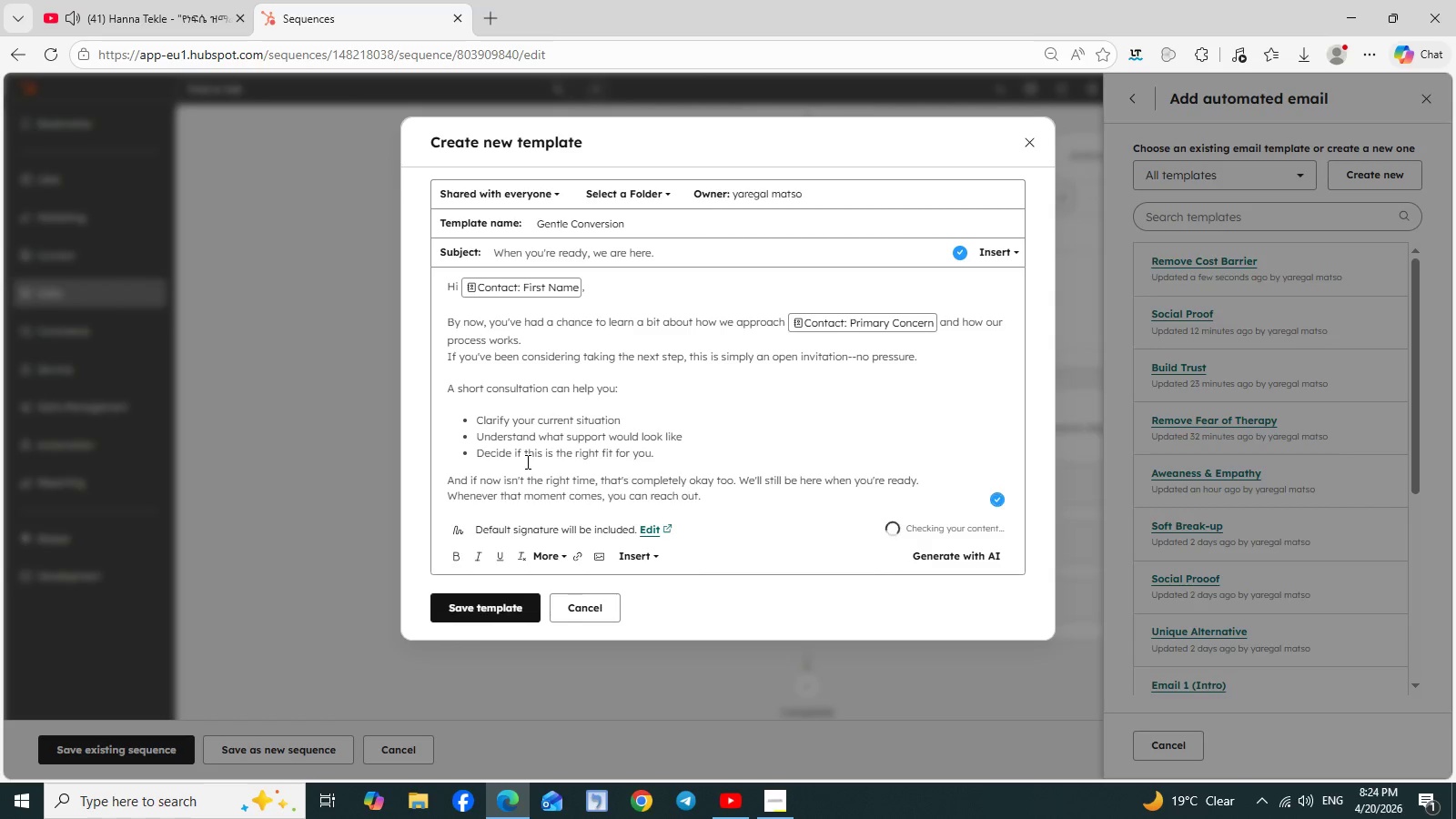 
key(Enter)
 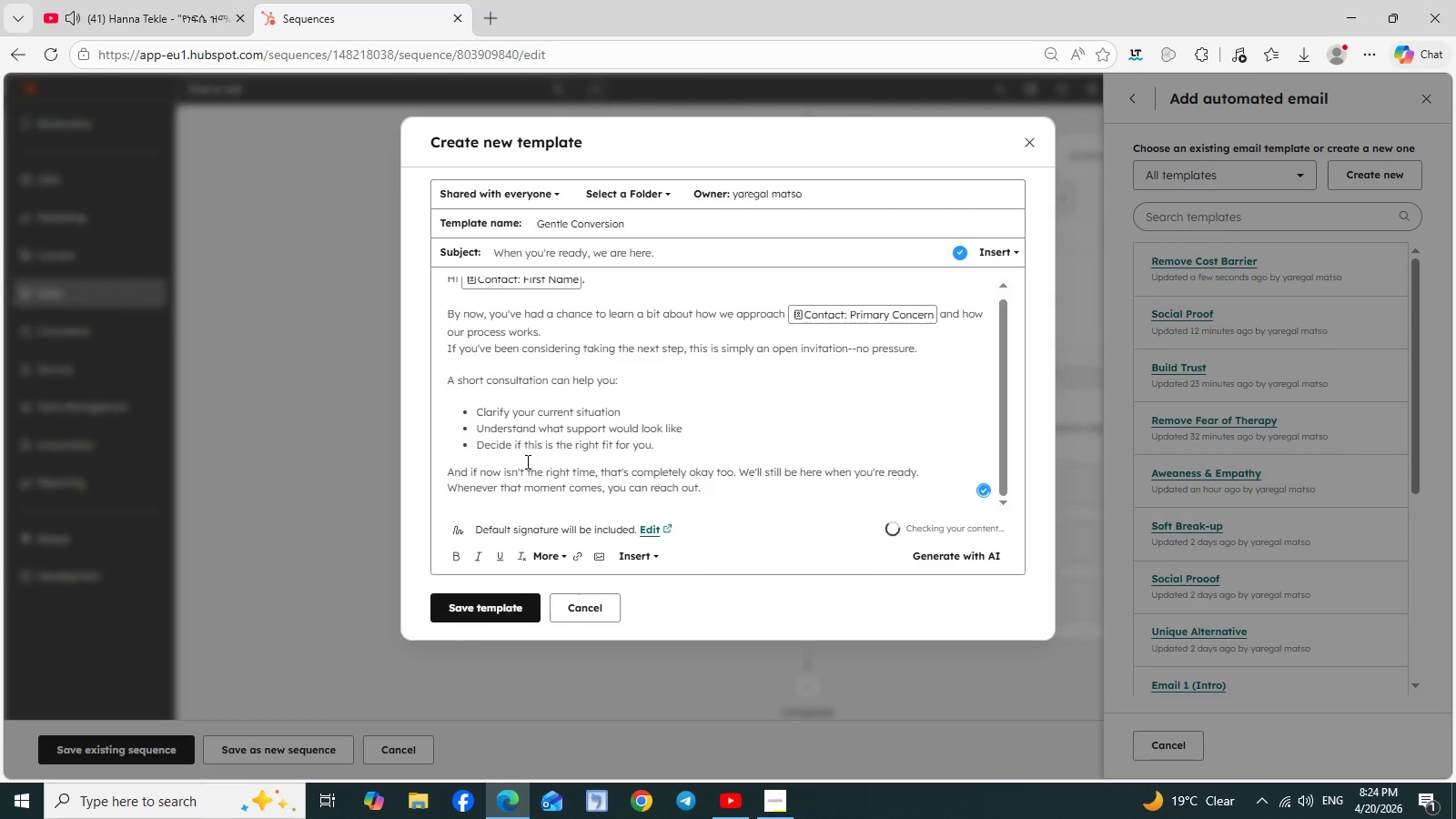 
key(Enter)
 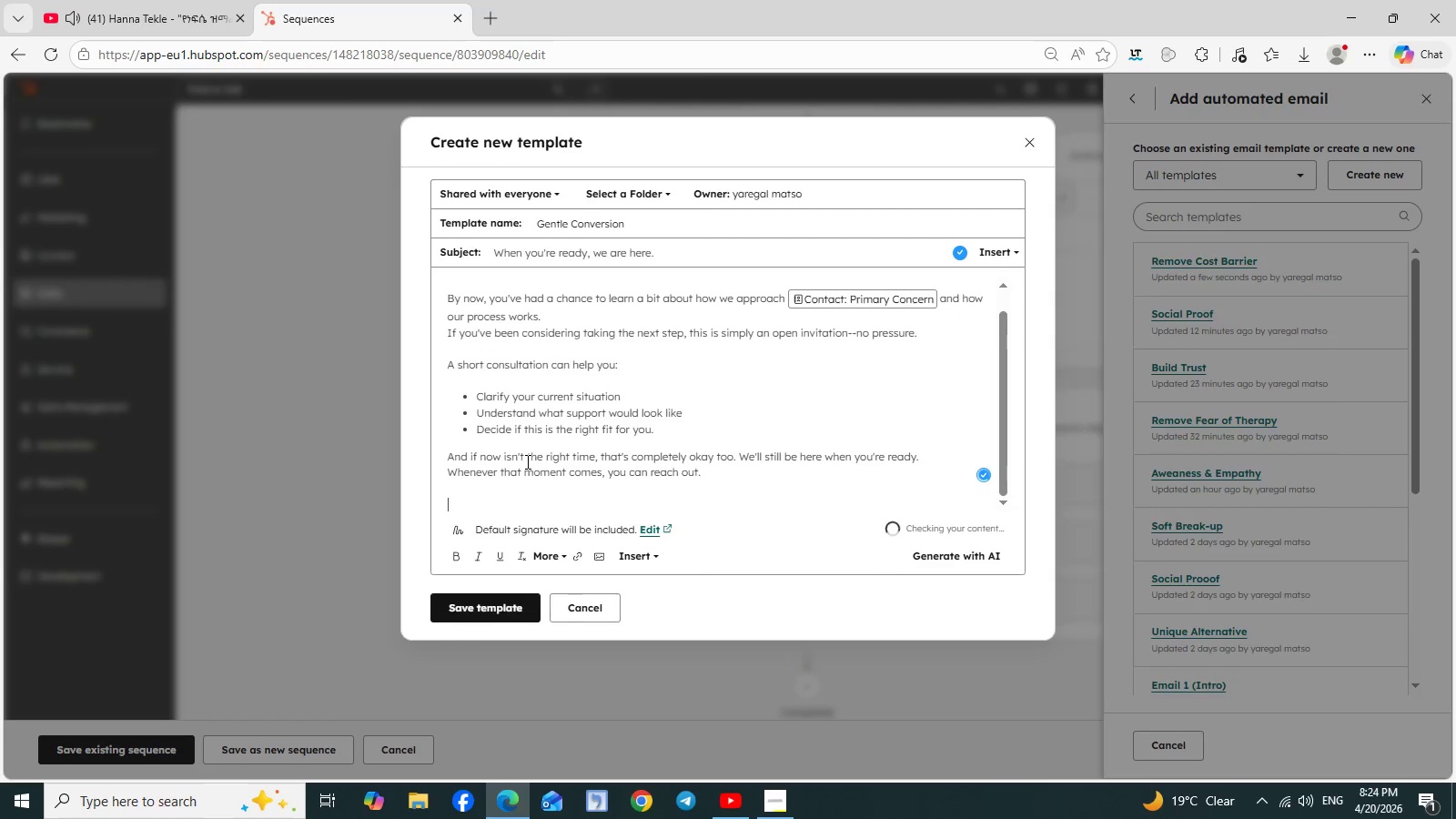 
type(Warm reagards,)
 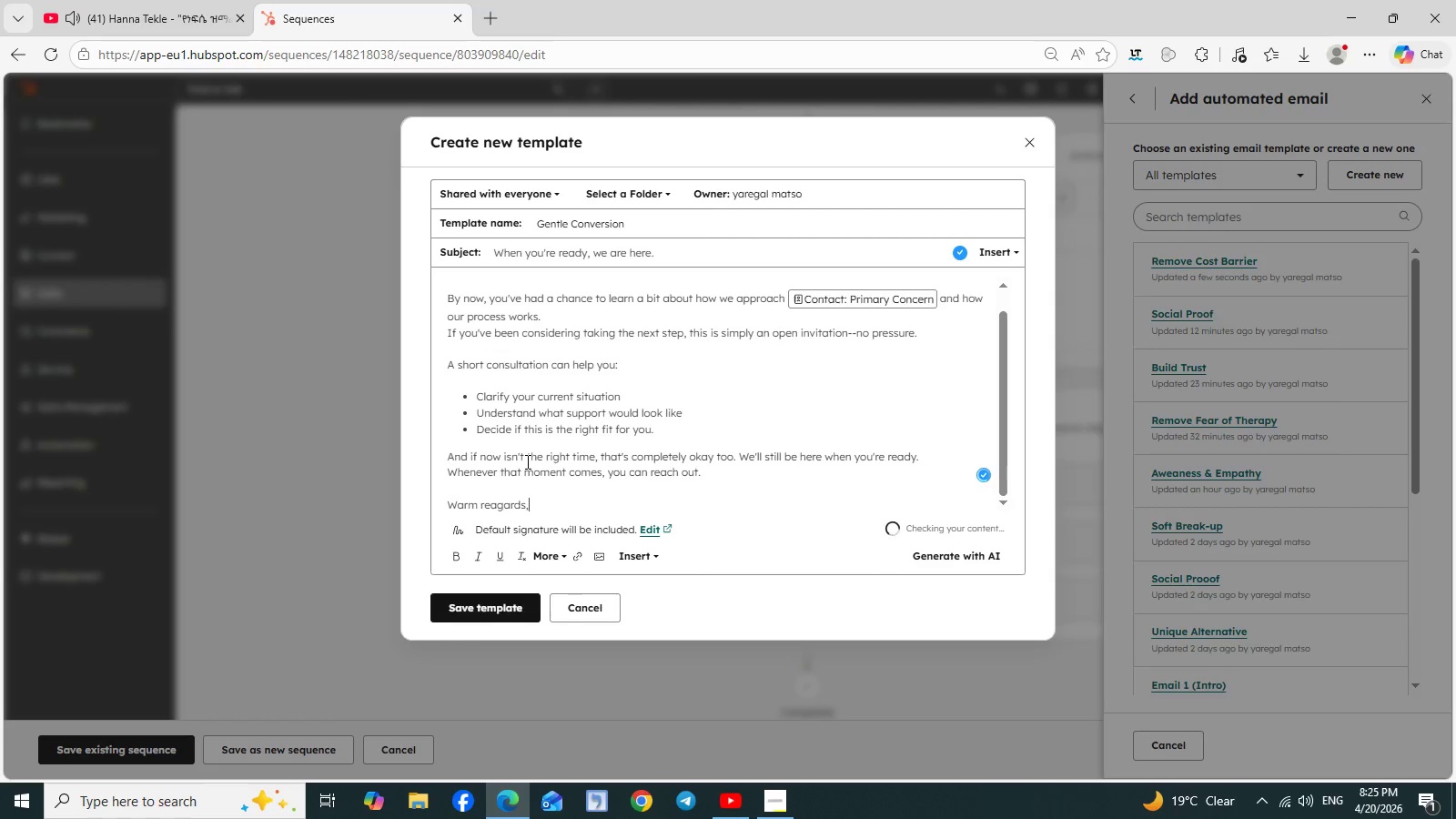 
key(Enter)
 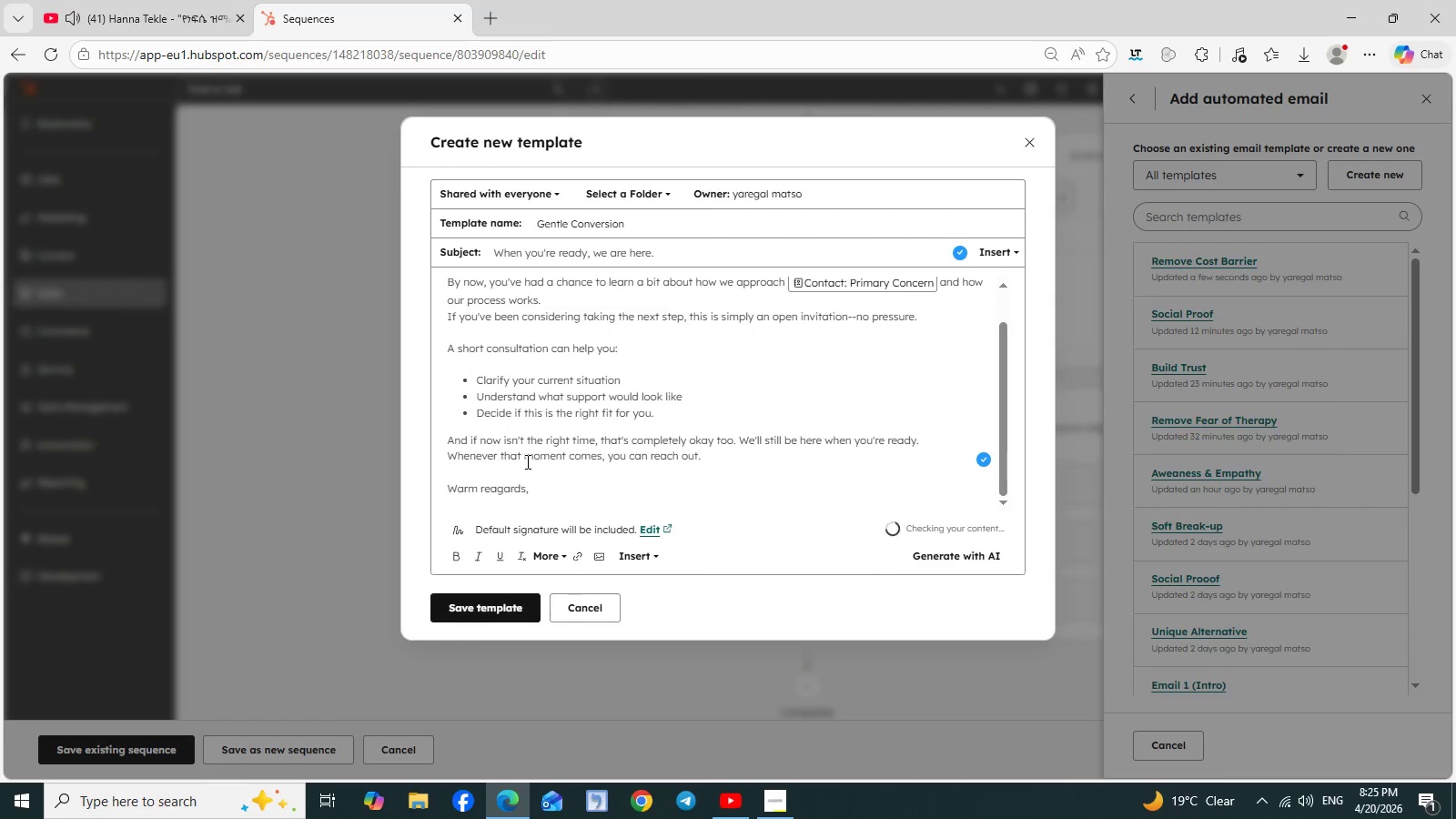 
type(Willow & Peak Conse)
 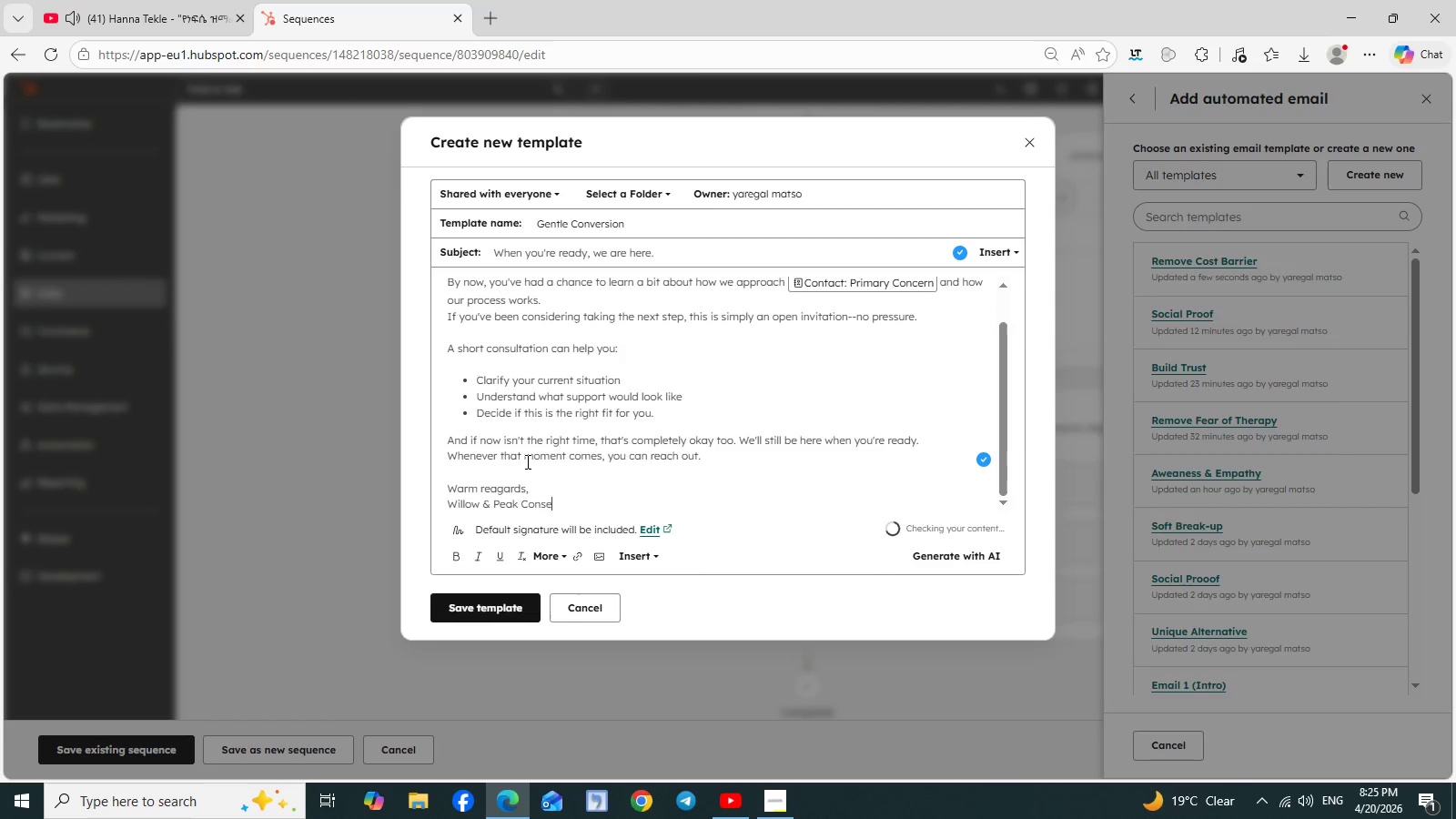 
wait(6.09)
 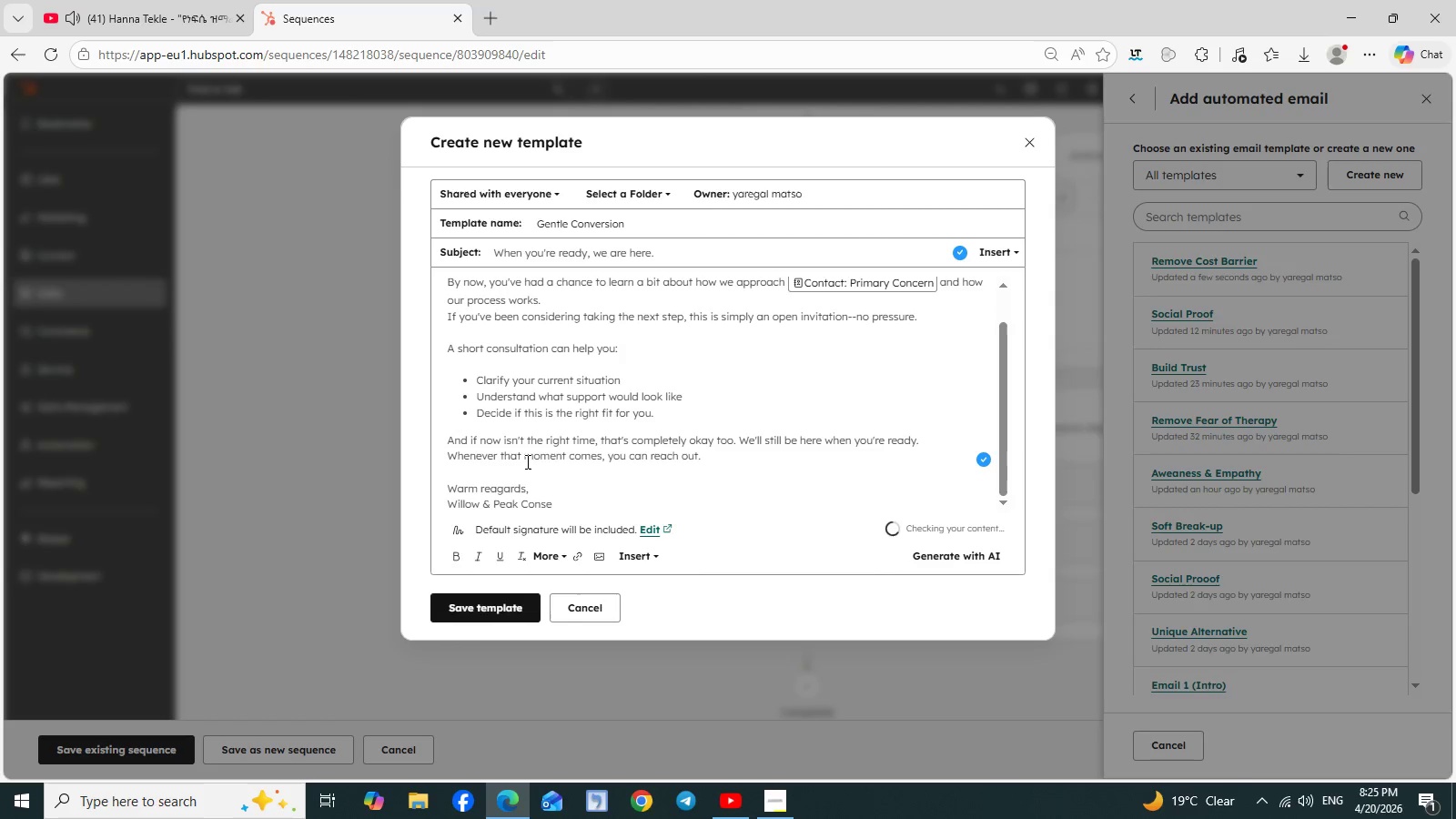 
type(ling Team.)
 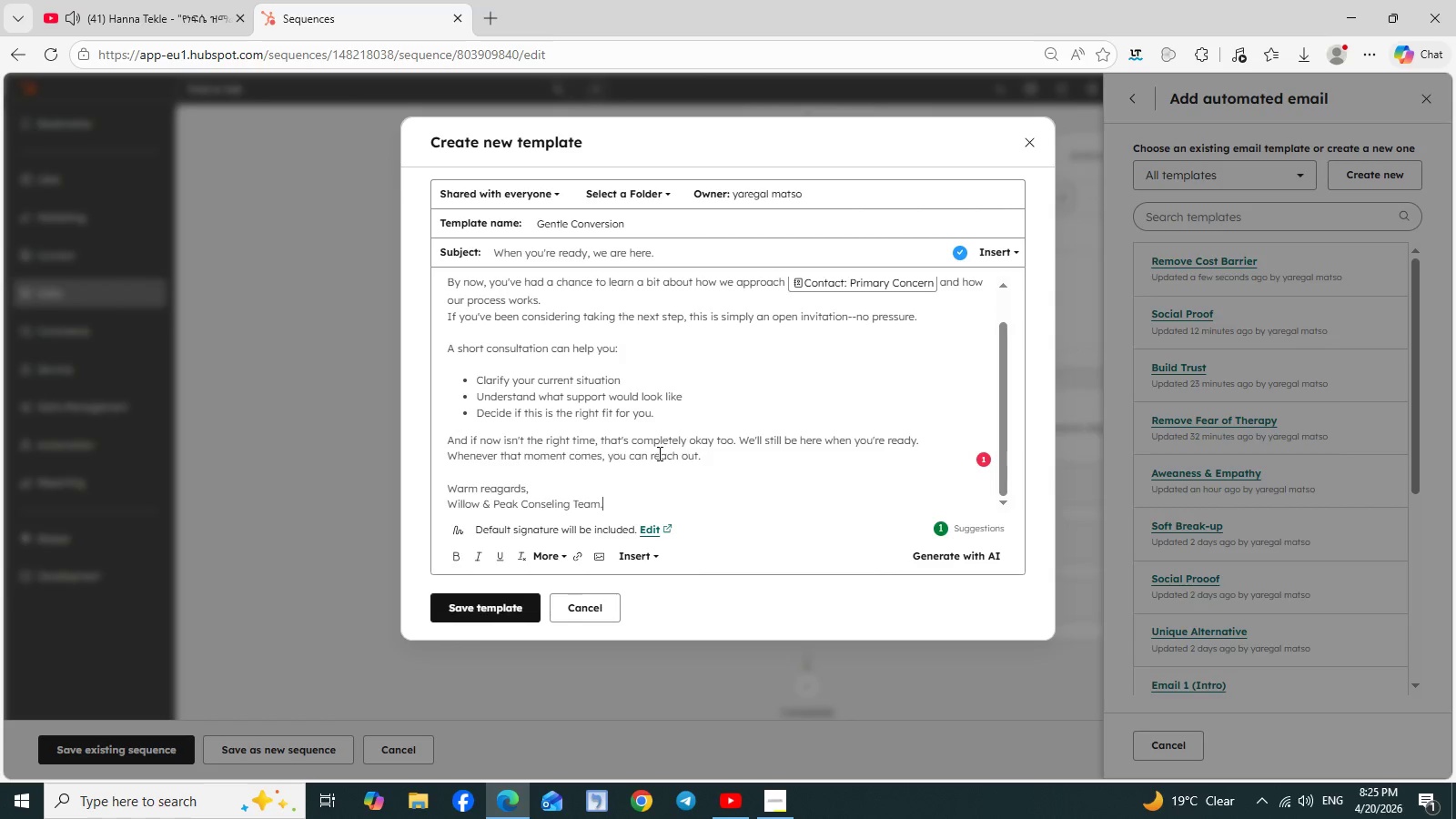 
wait(5.58)
 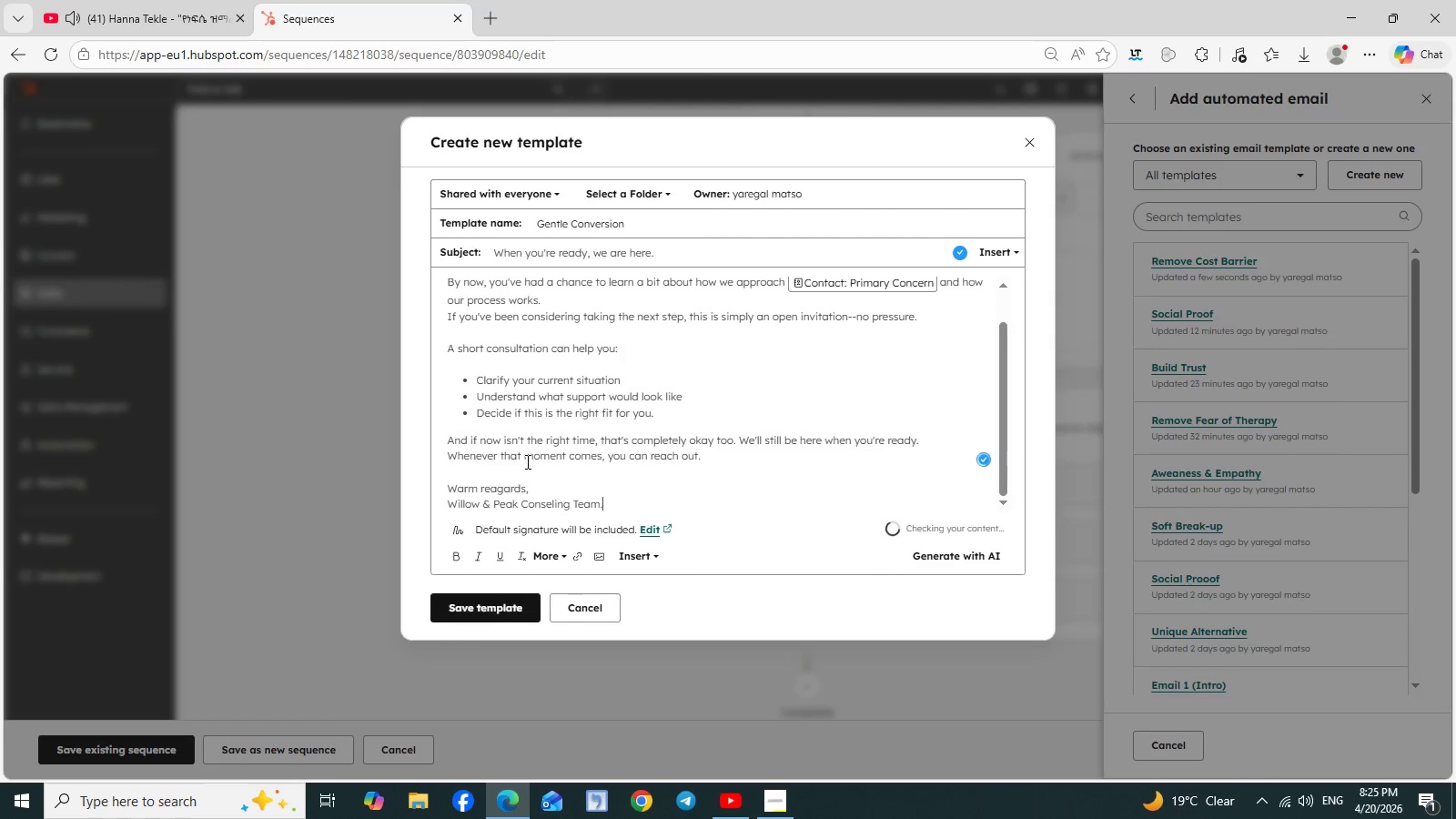 
left_click([982, 461])
 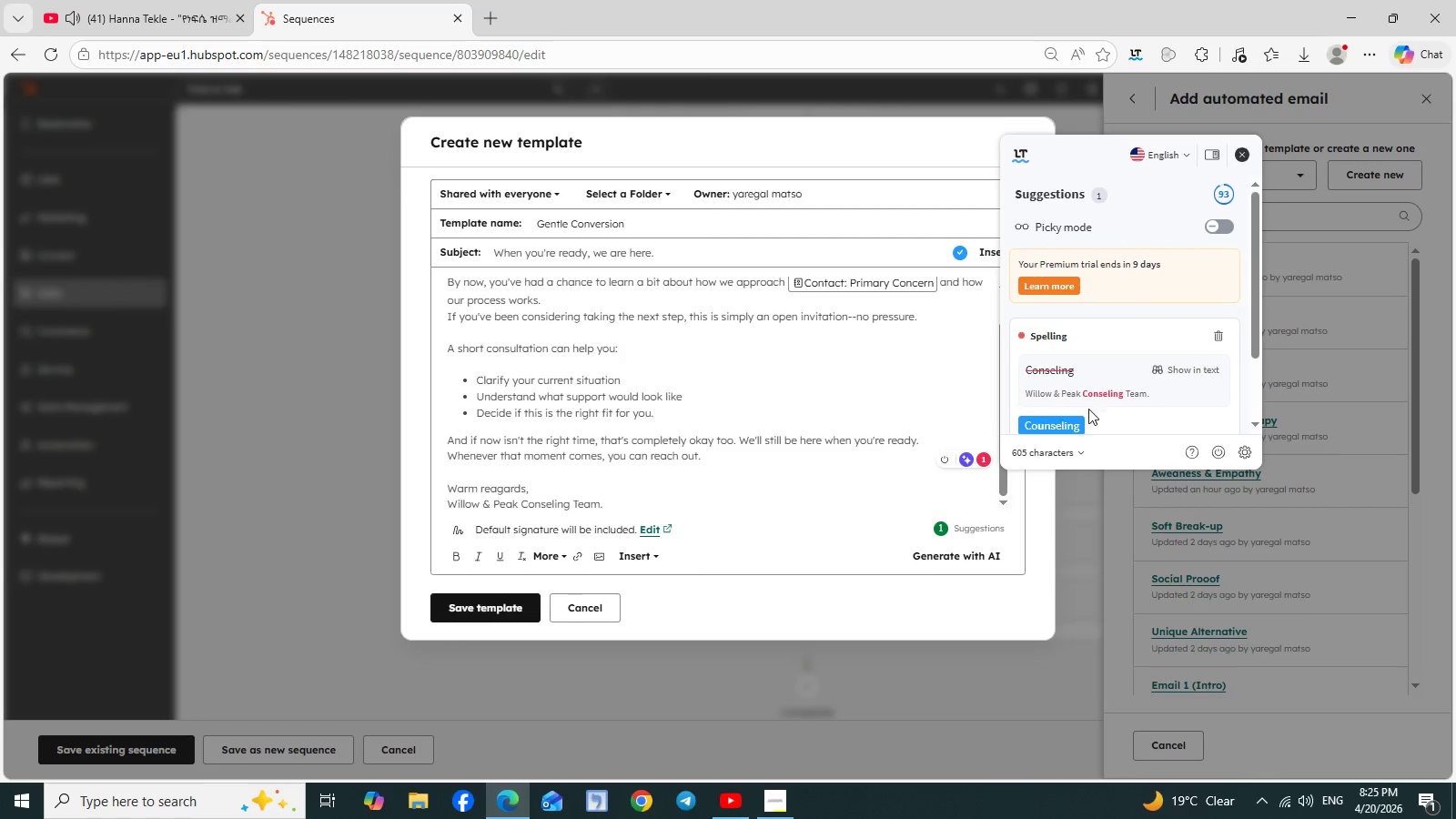 
left_click([1053, 421])
 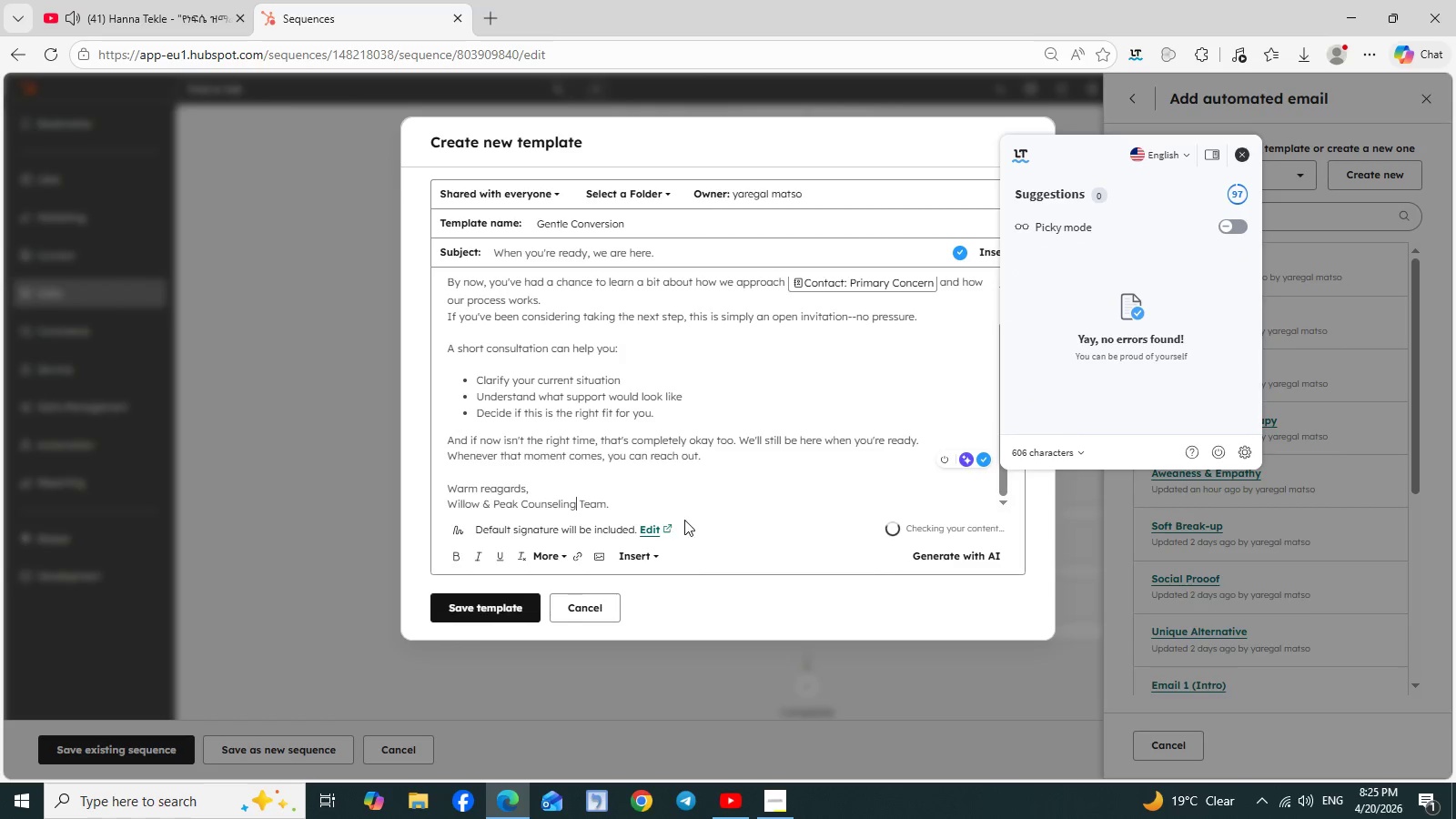 
scroll: coordinate [722, 523], scroll_direction: down, amount: 1.0
 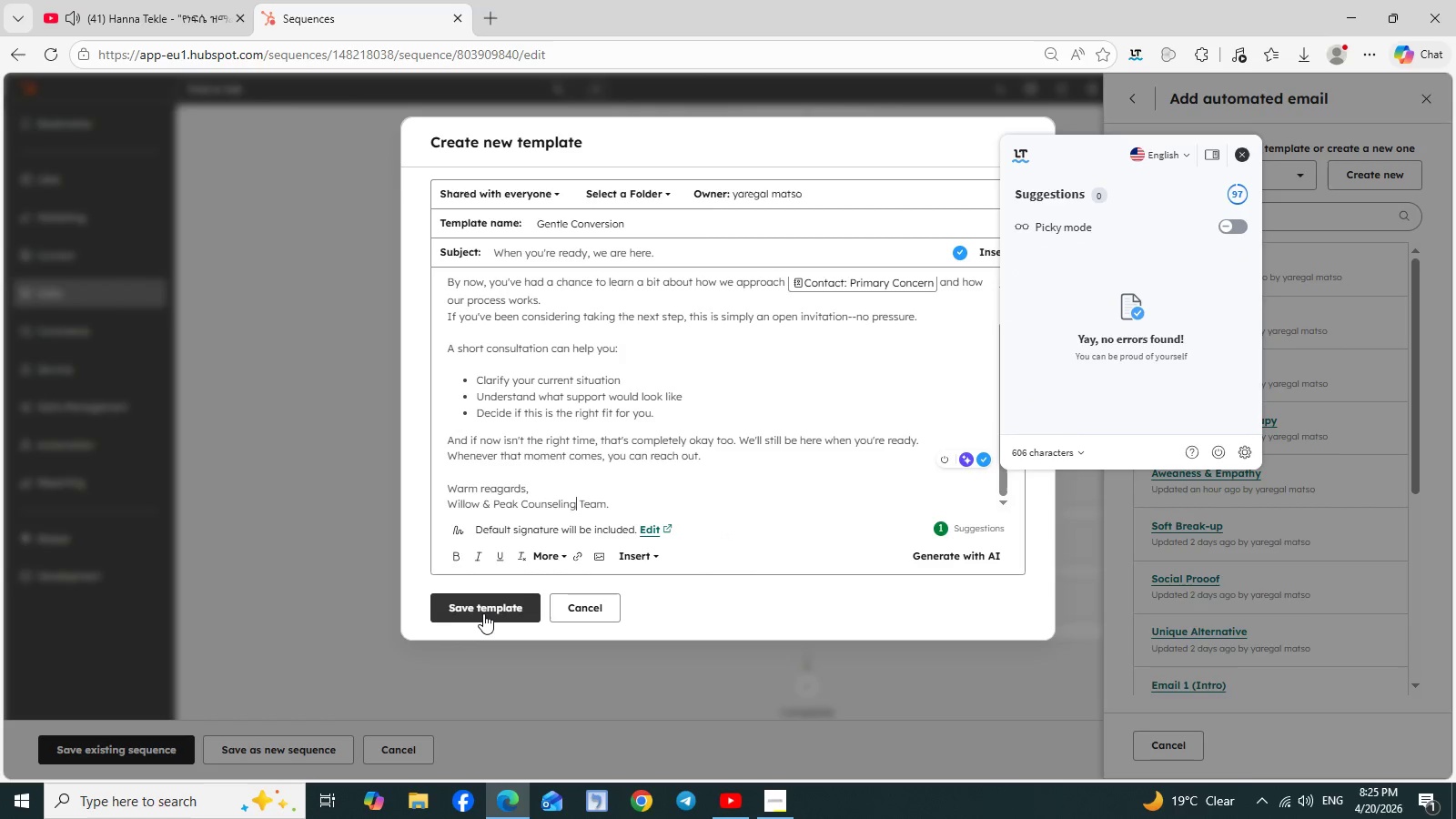 
left_click([484, 613])
 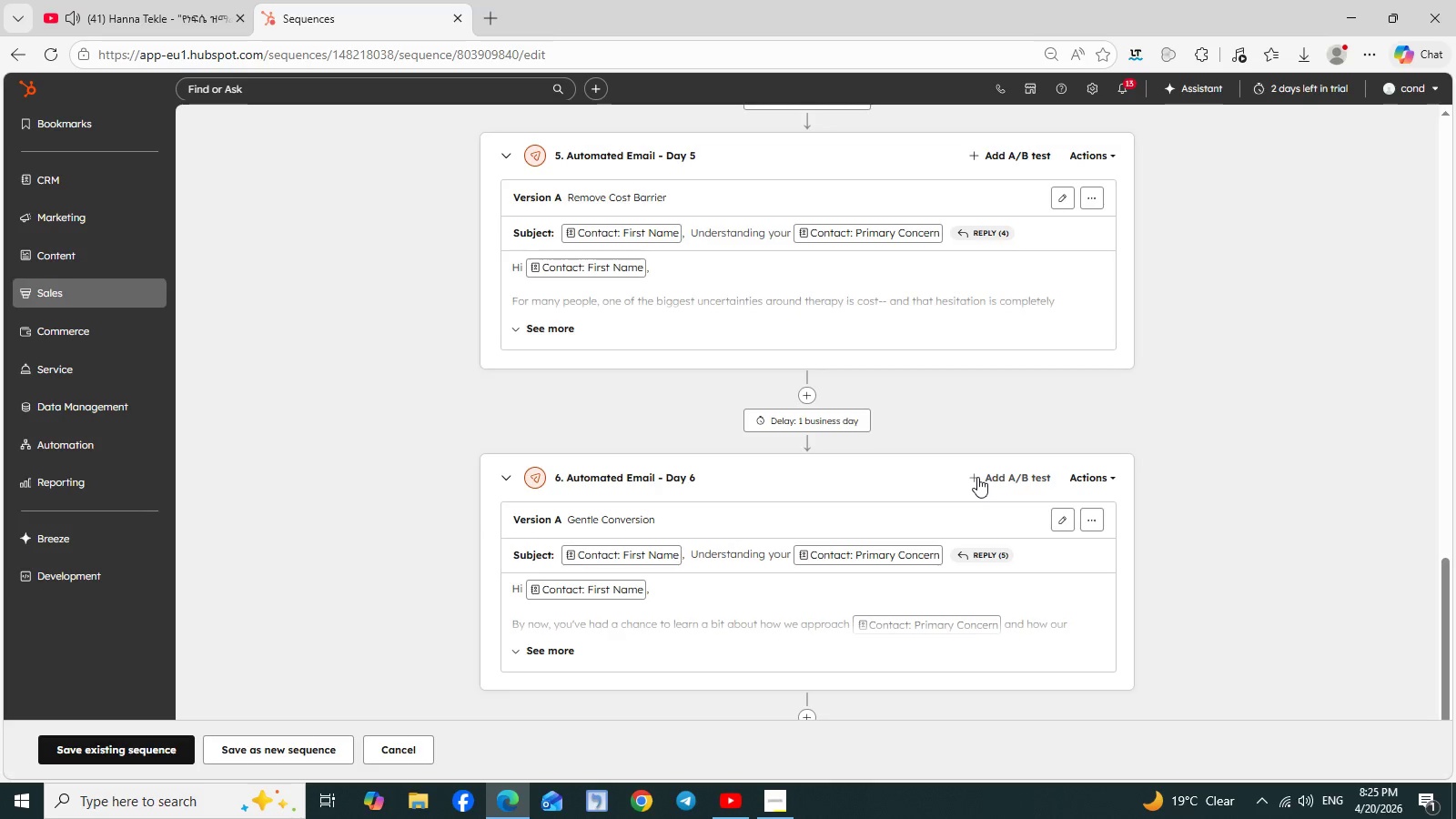 
scroll: coordinate [901, 321], scroll_direction: down, amount: 3.0
 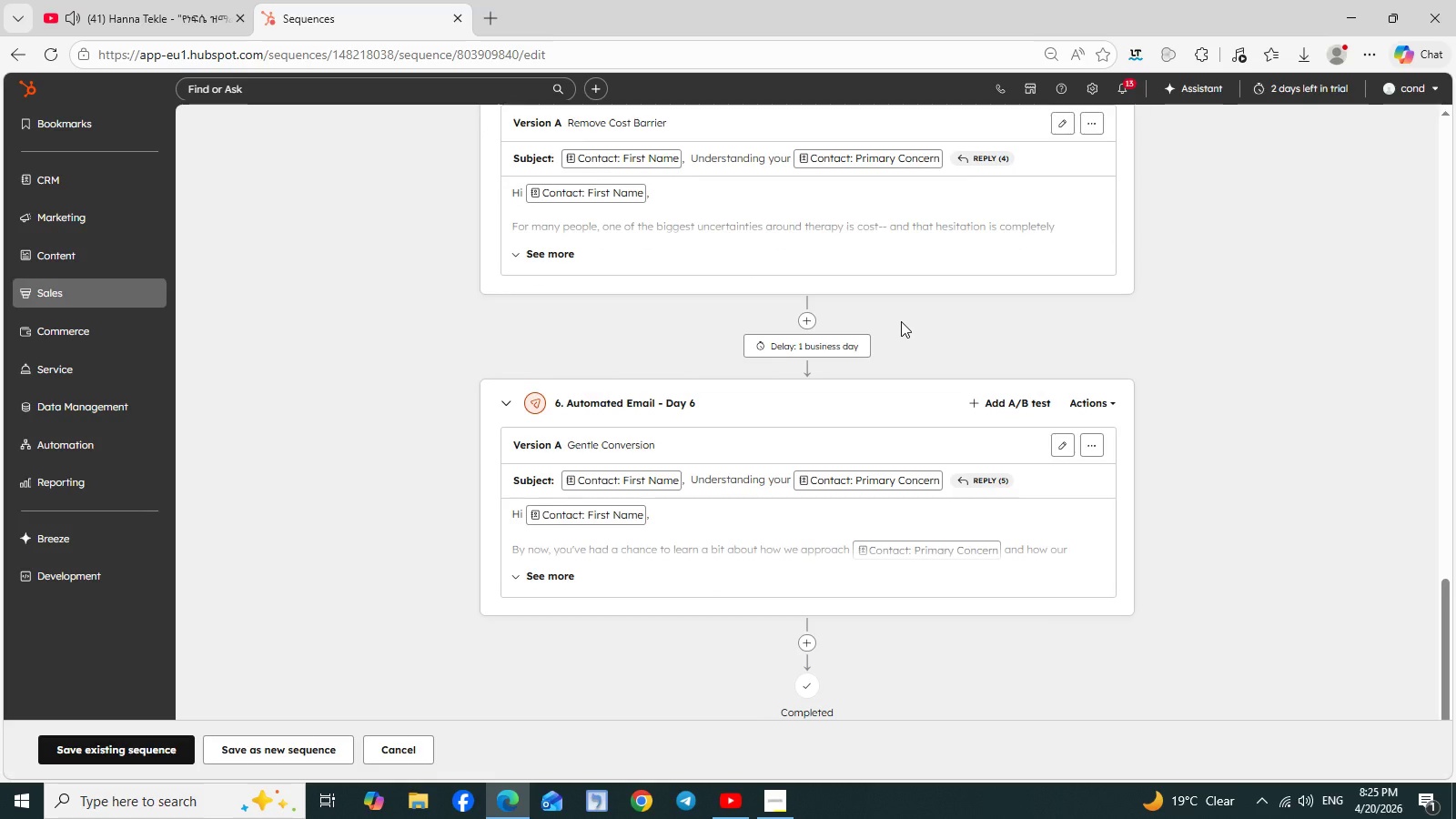 
wait(10.59)
 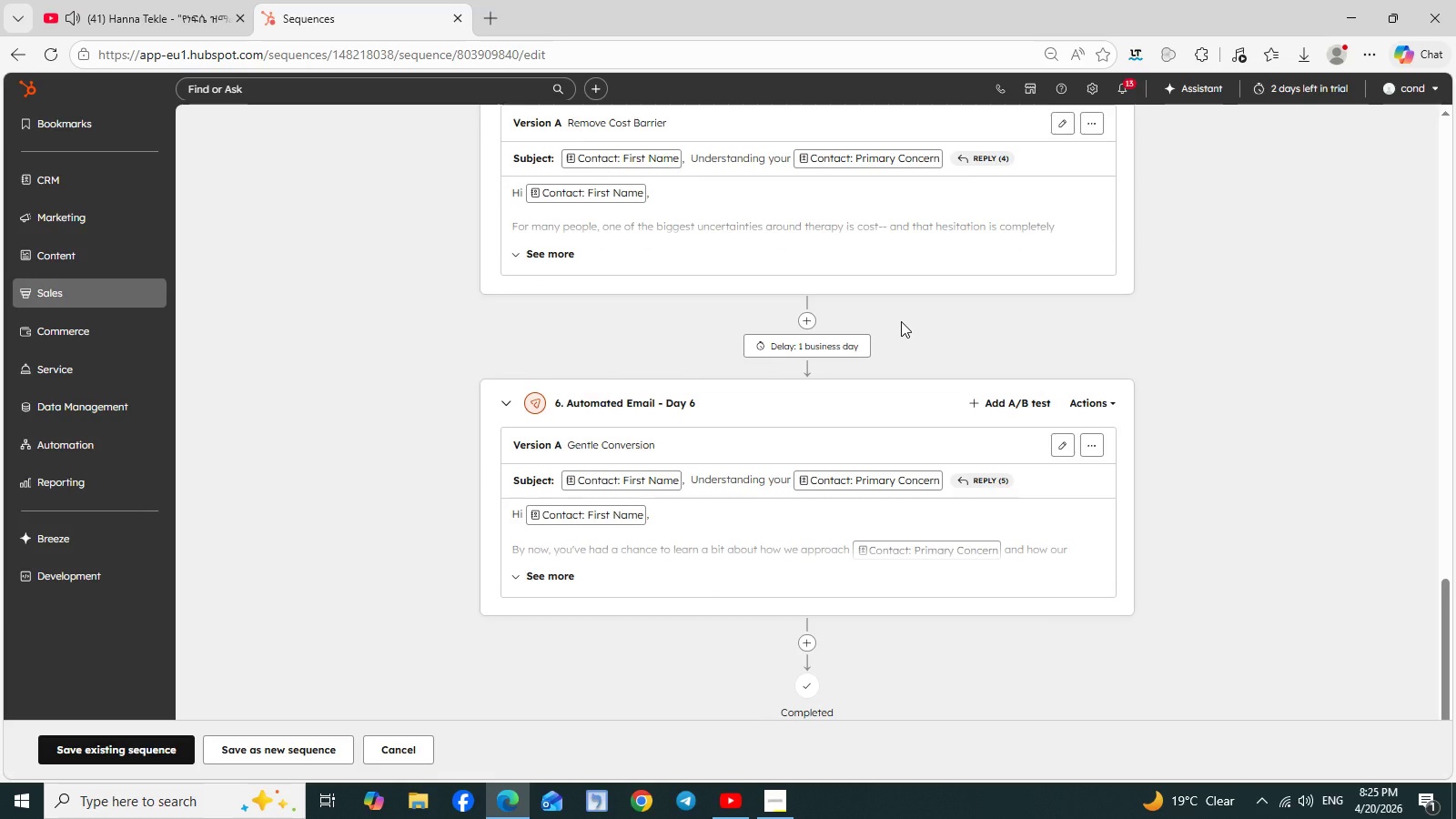 
left_click([787, 804])